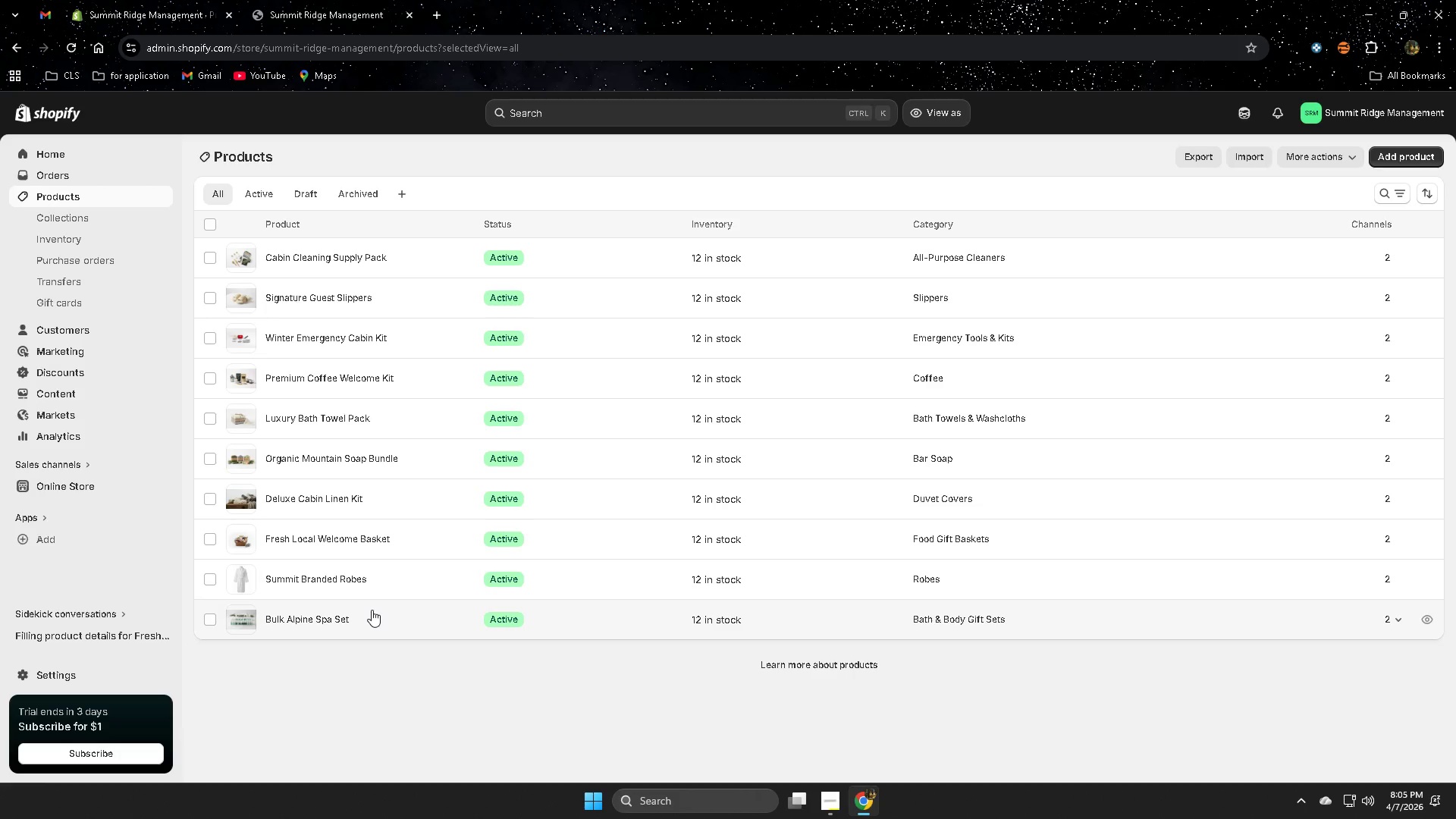 
scroll: coordinate [910, 567], scroll_direction: down, amount: 9.0
 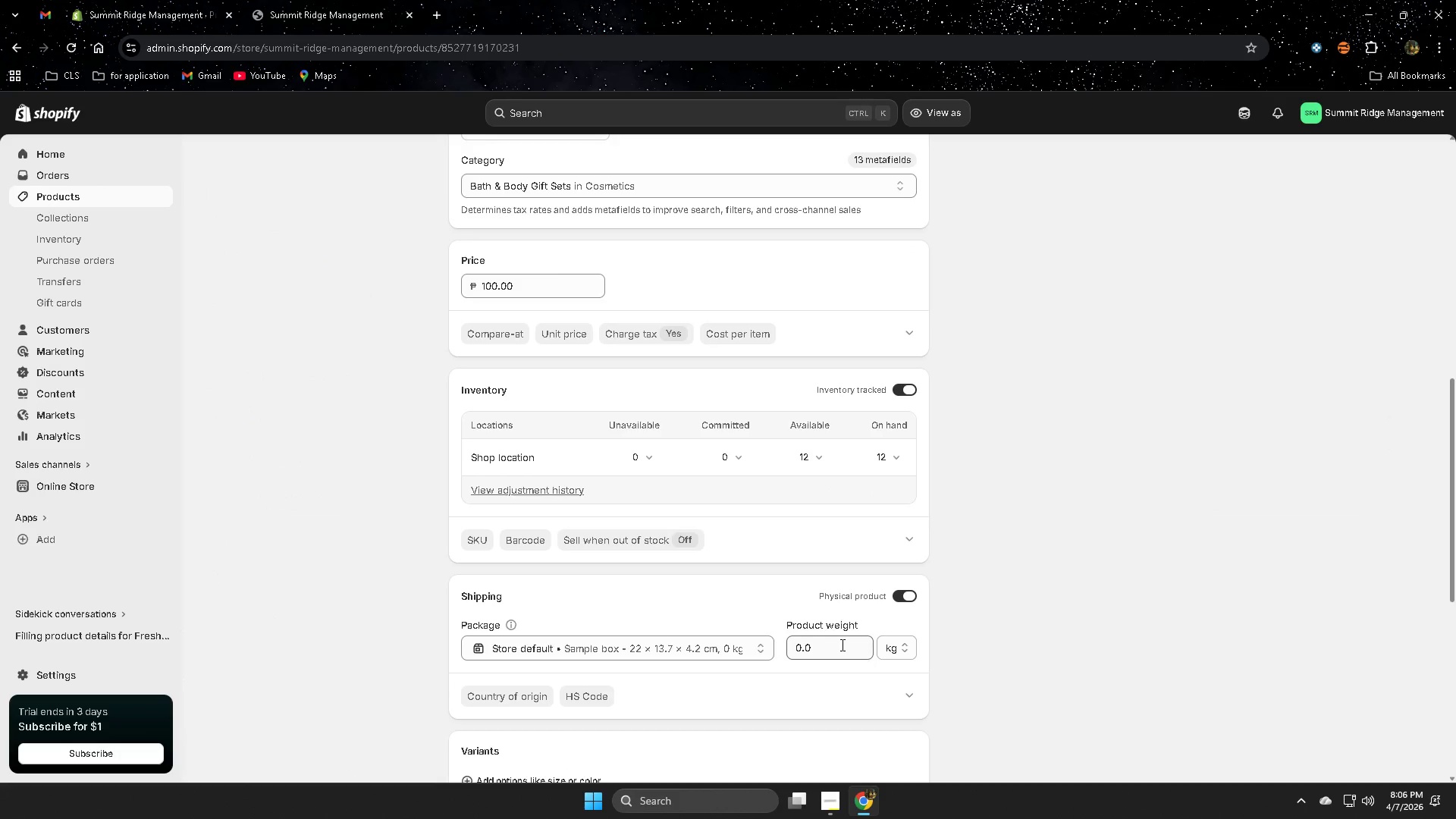 
double_click([840, 644])
 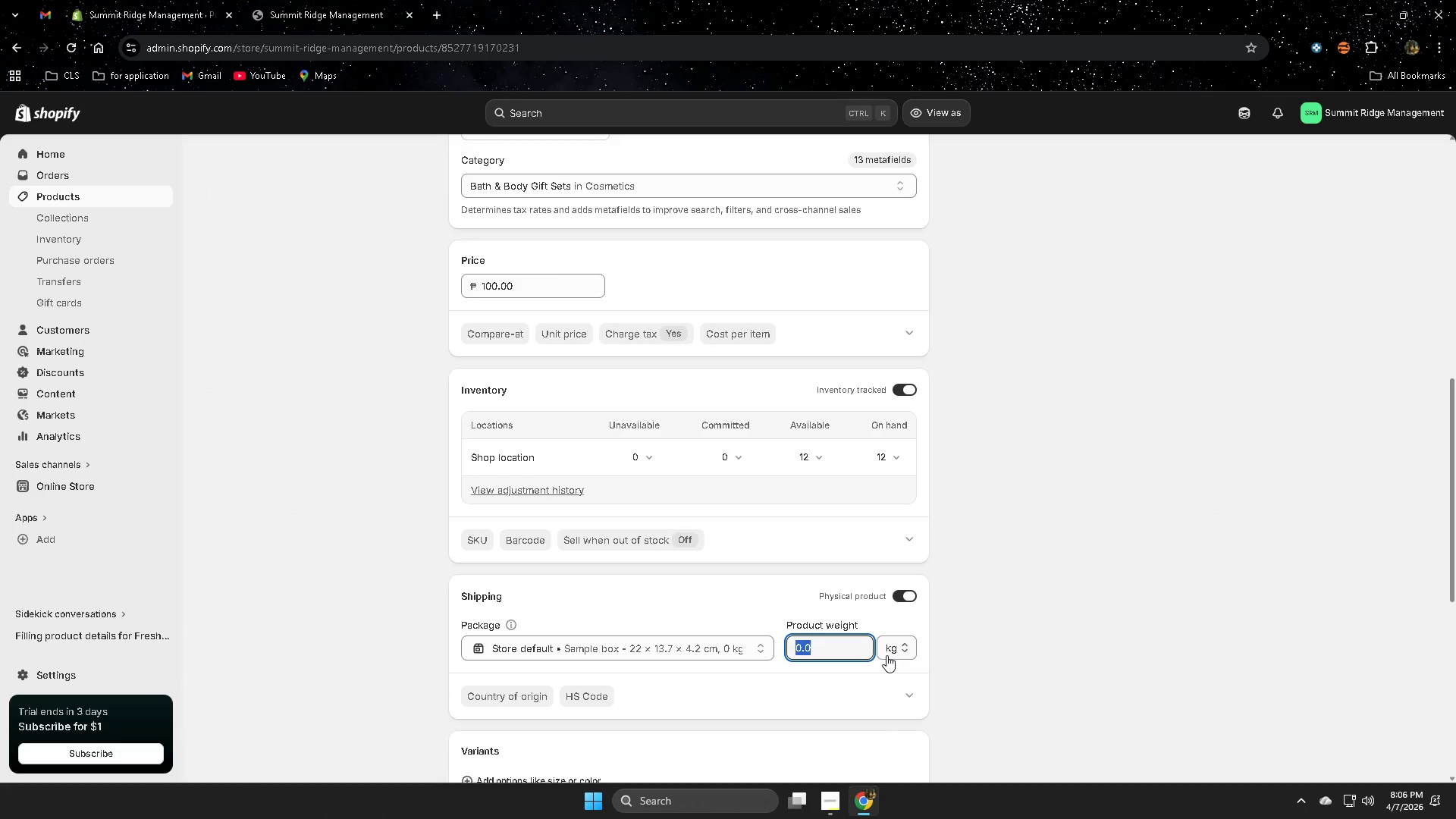 
key(Numpad1)
 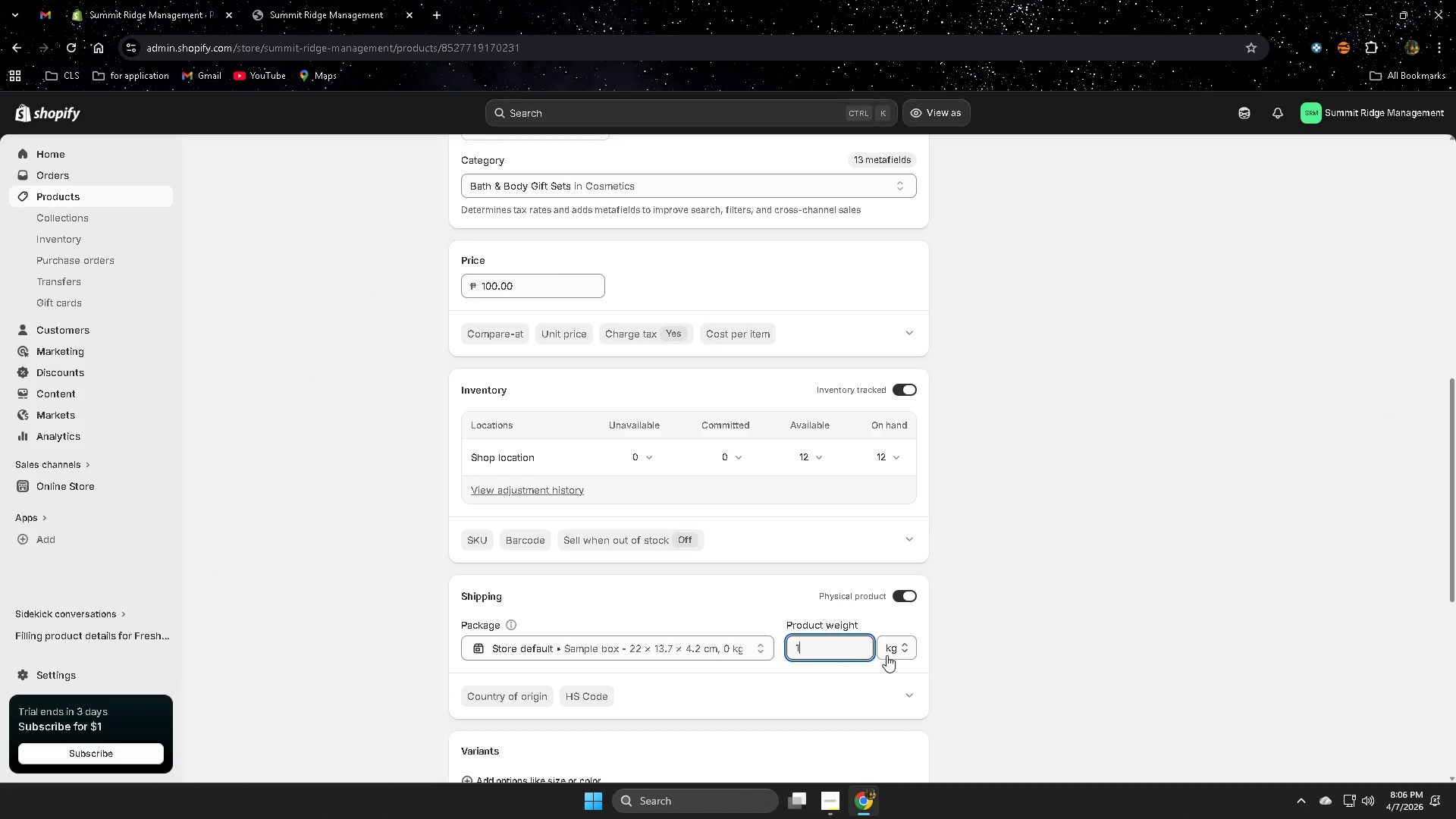 
key(Numpad0)
 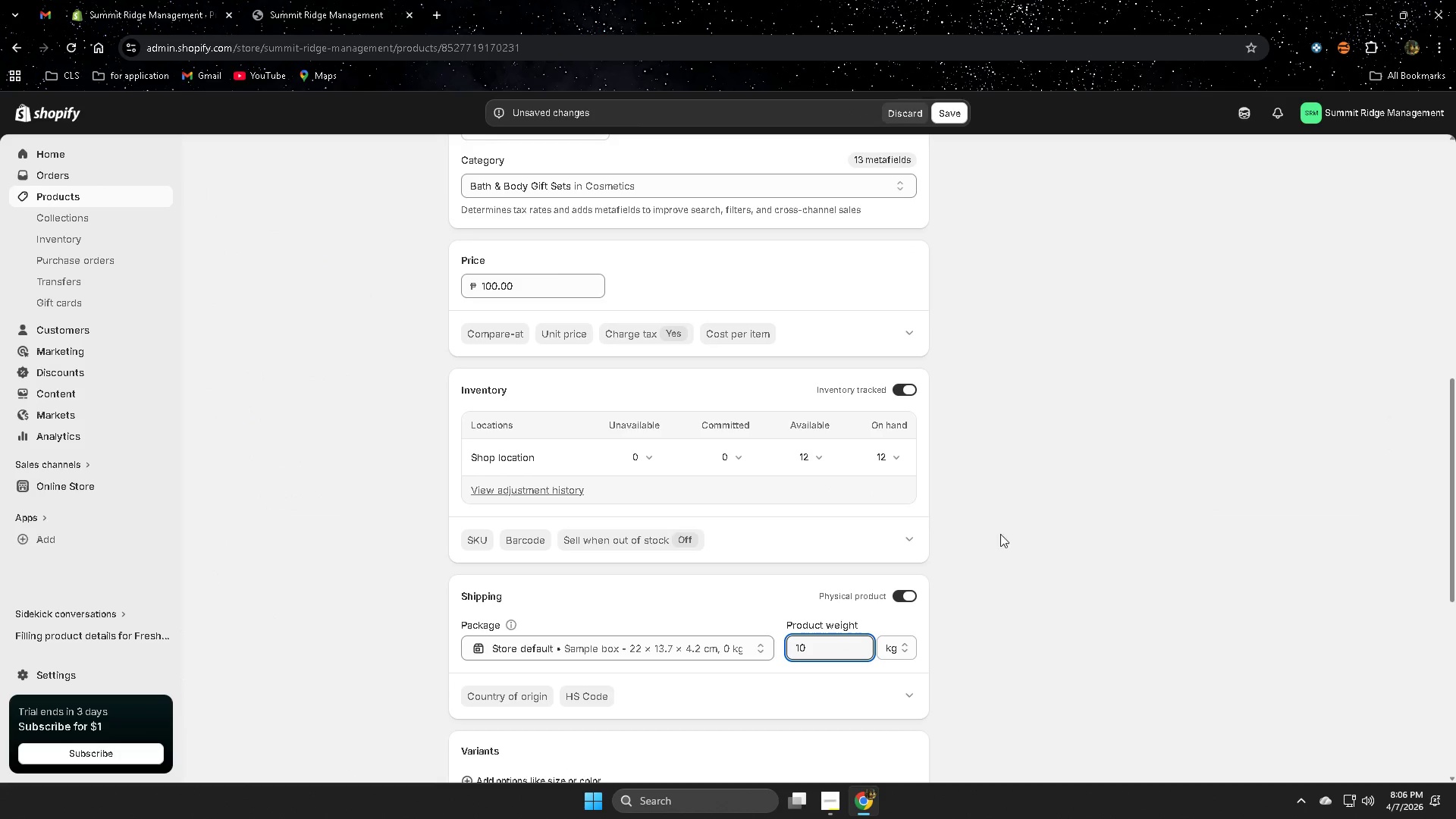 
left_click([1002, 535])
 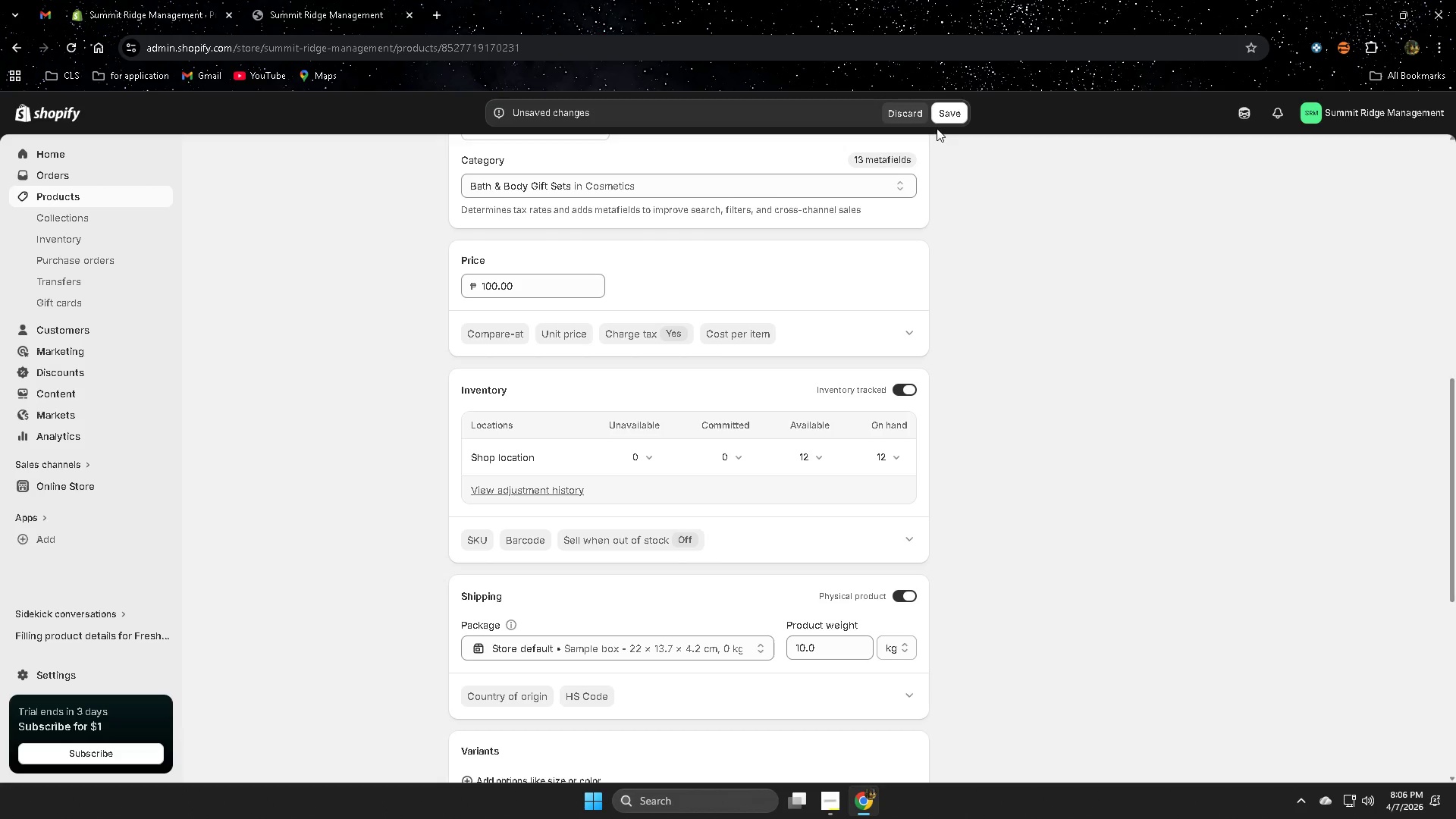 
left_click([956, 113])
 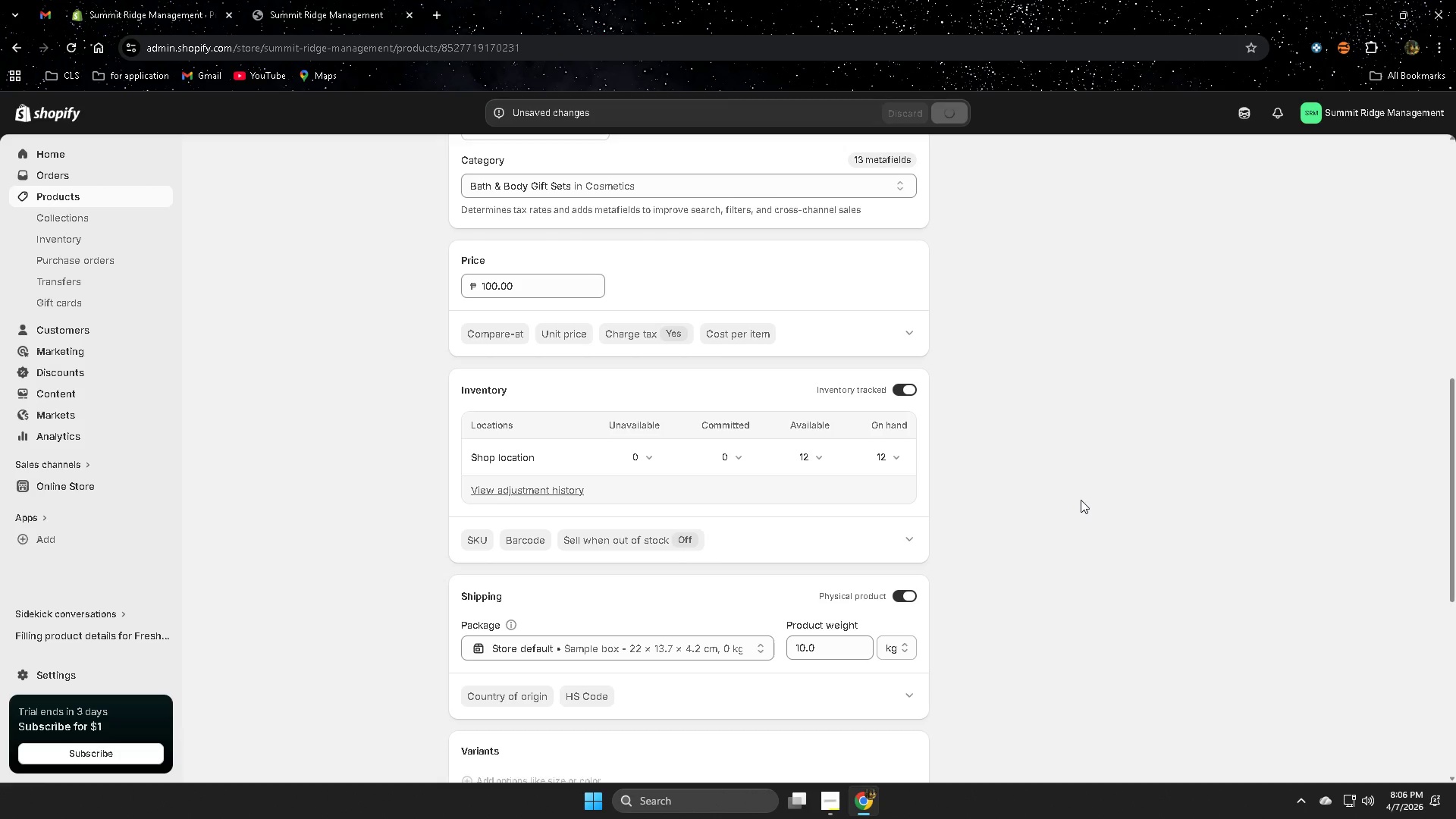 
scroll: coordinate [1081, 500], scroll_direction: down, amount: 1.0
 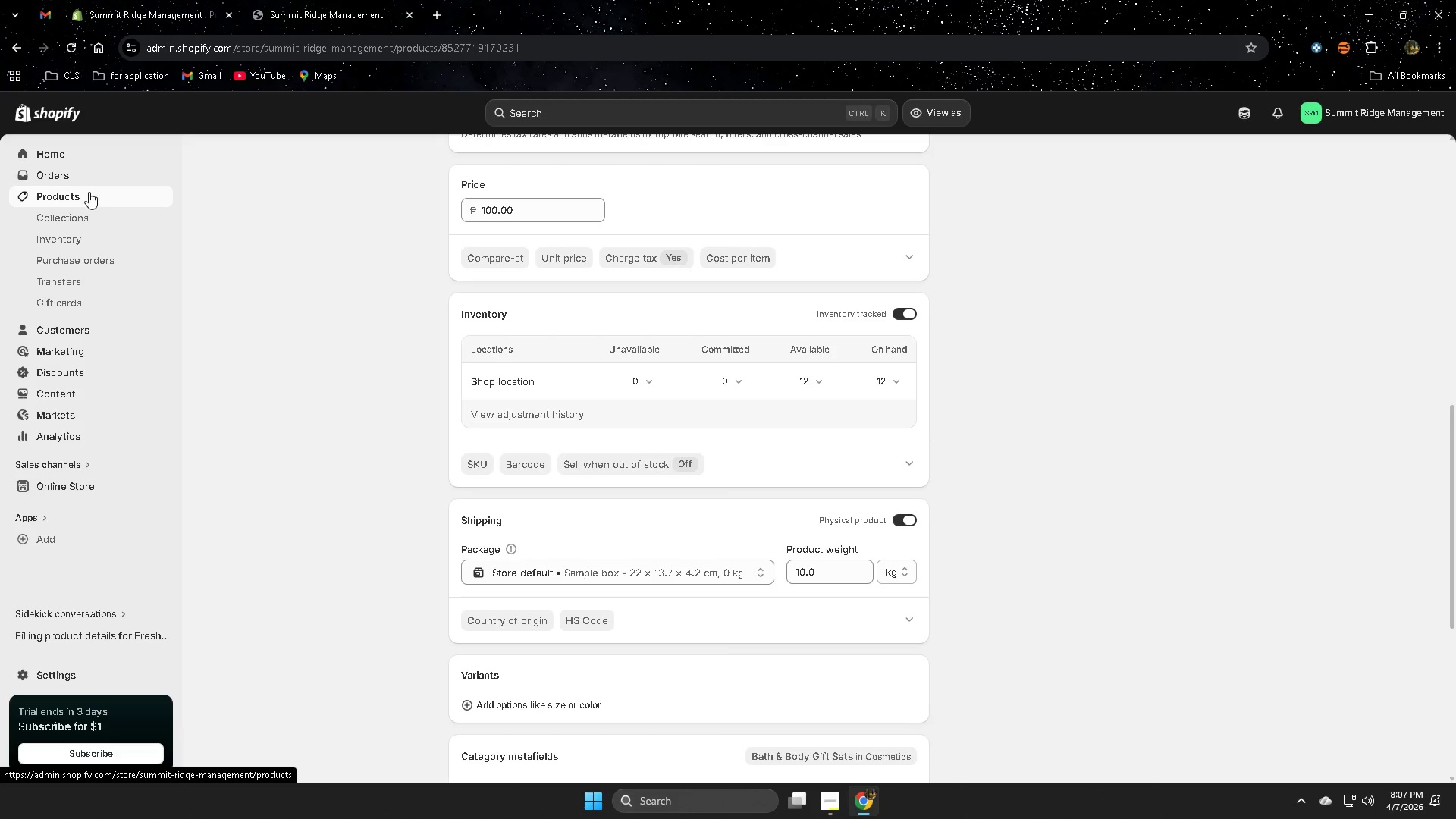 
wait(63.95)
 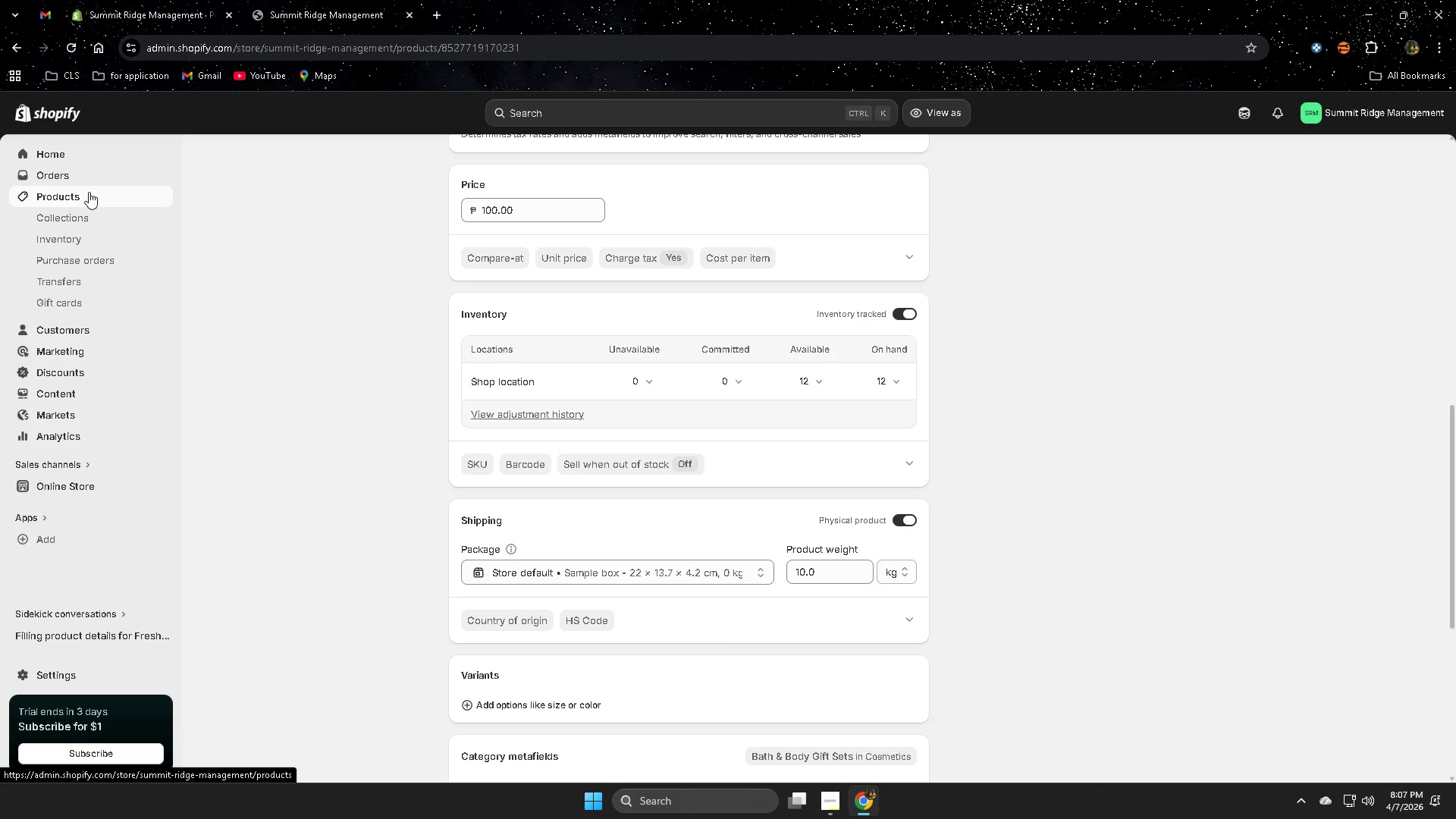 
scroll: coordinate [37, 421], scroll_direction: up, amount: 2.0
 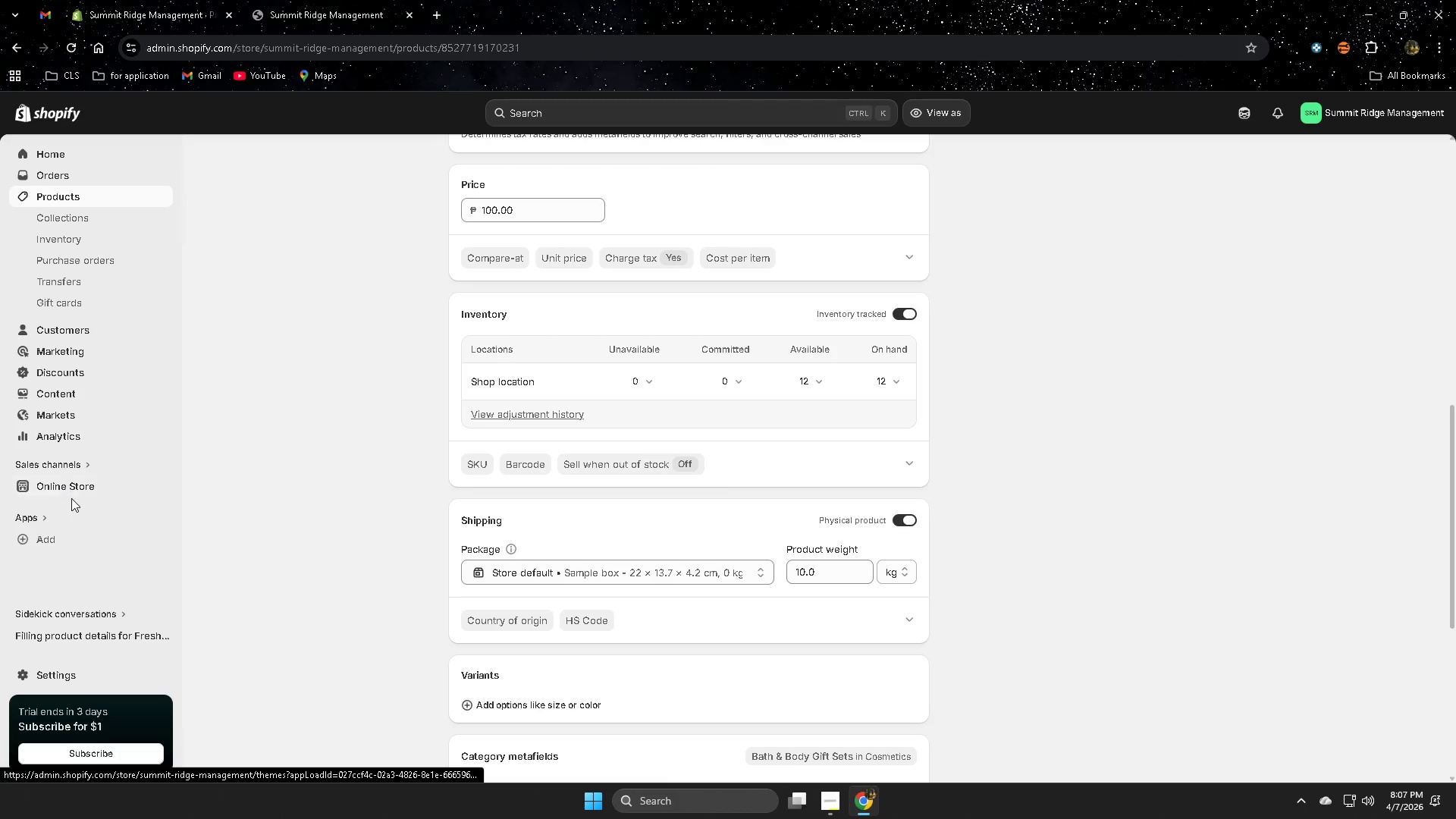 
left_click([77, 486])
 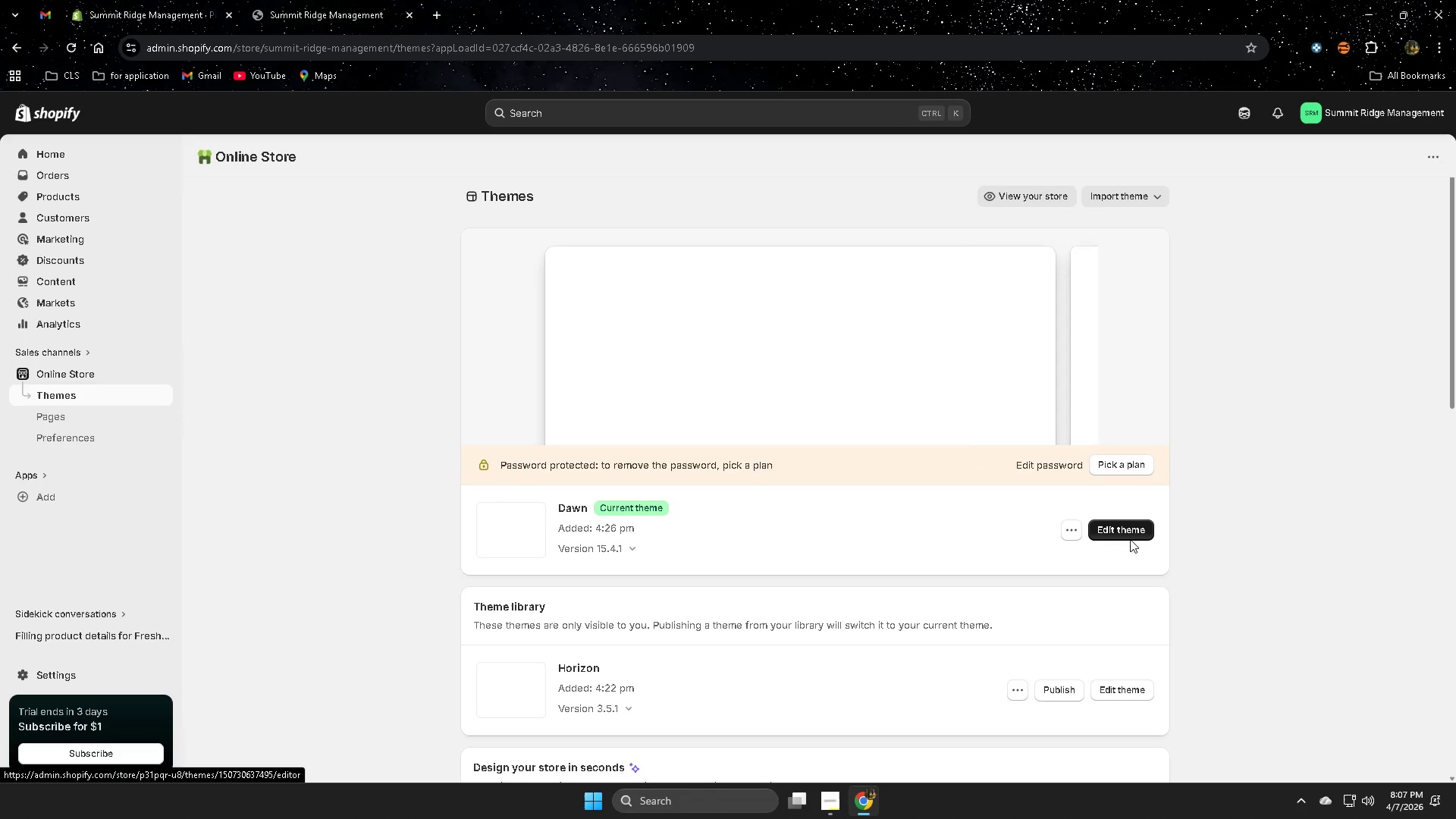 
wait(6.03)
 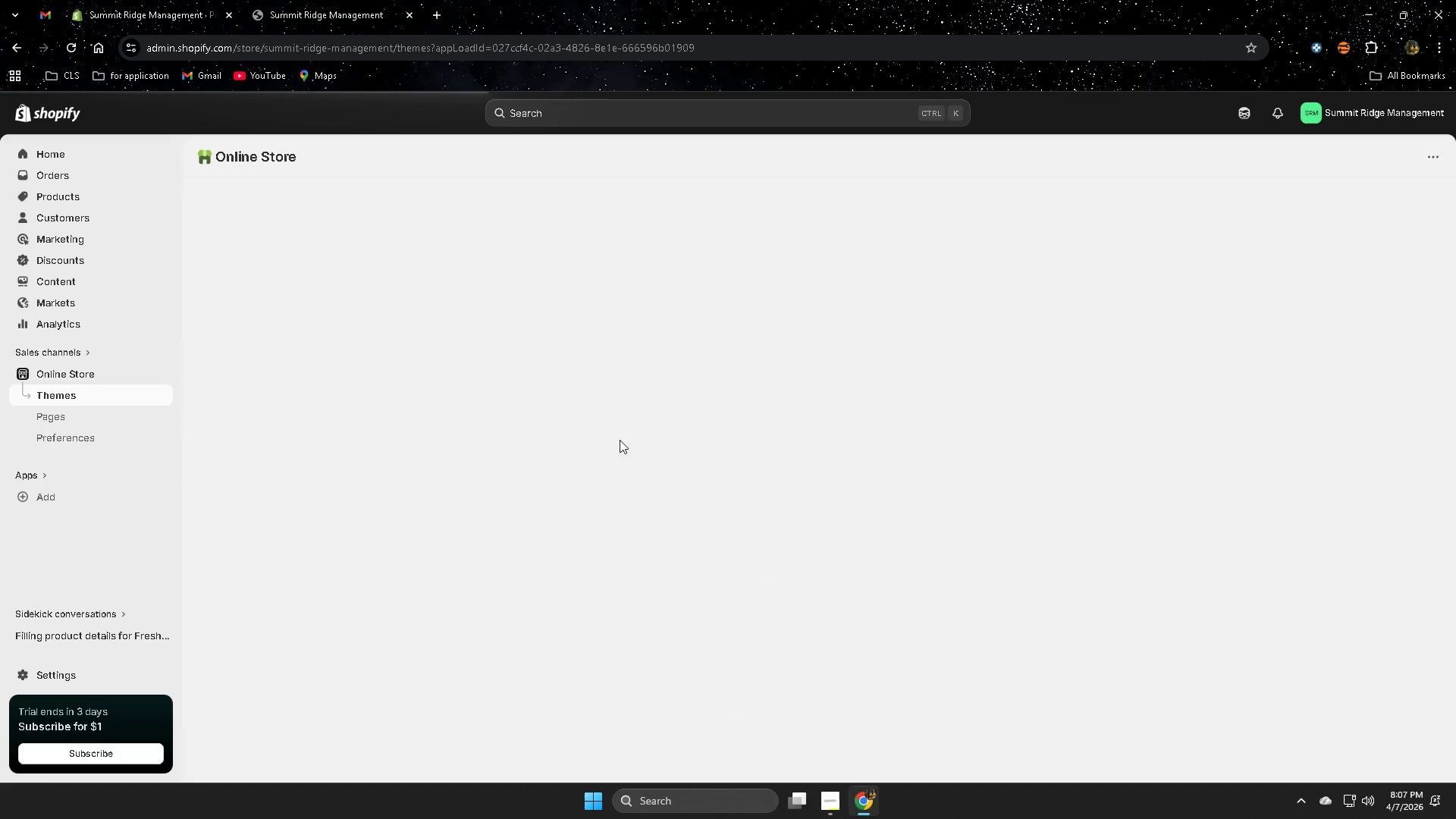 
left_click([1119, 527])
 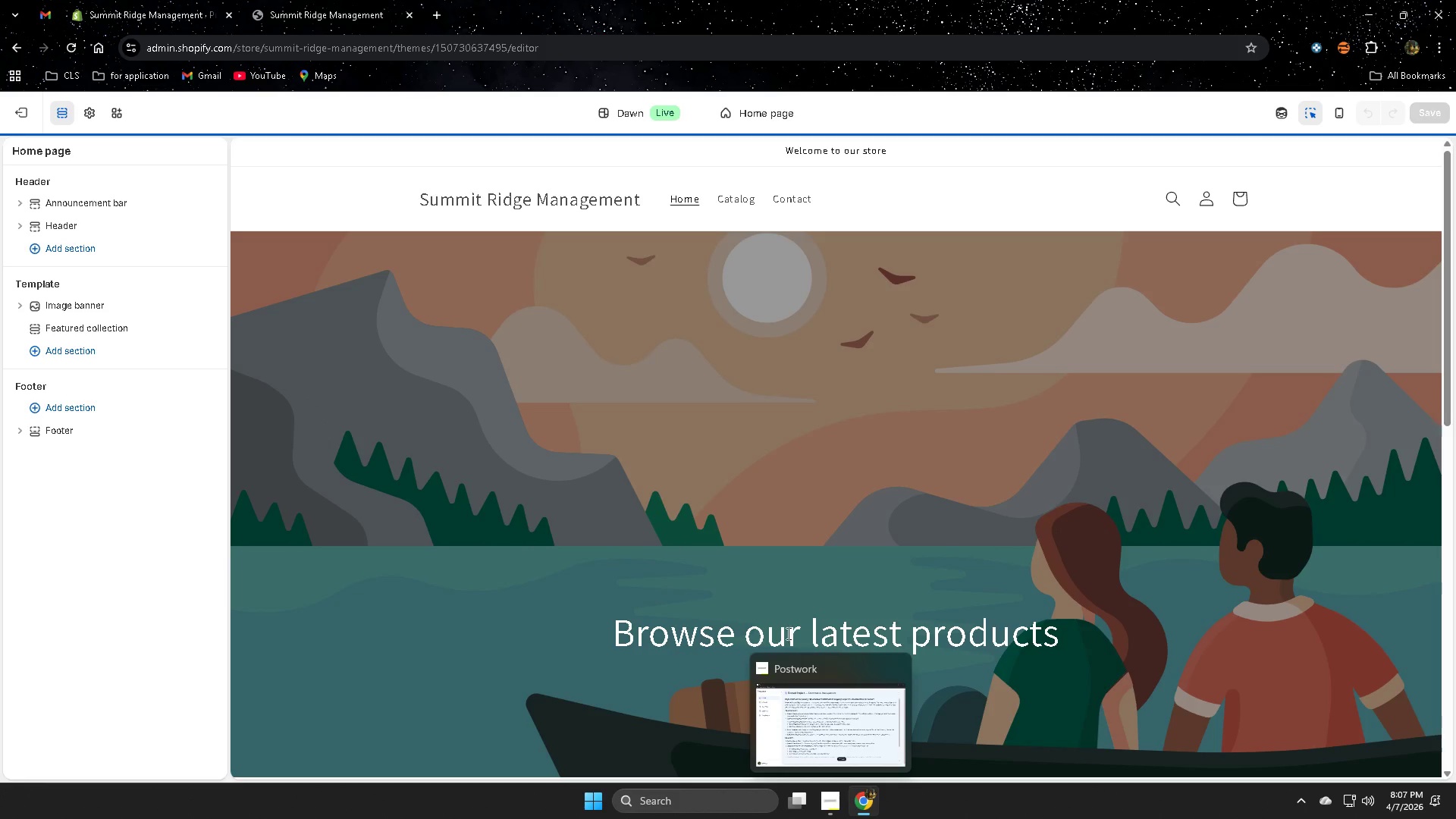 
wait(5.03)
 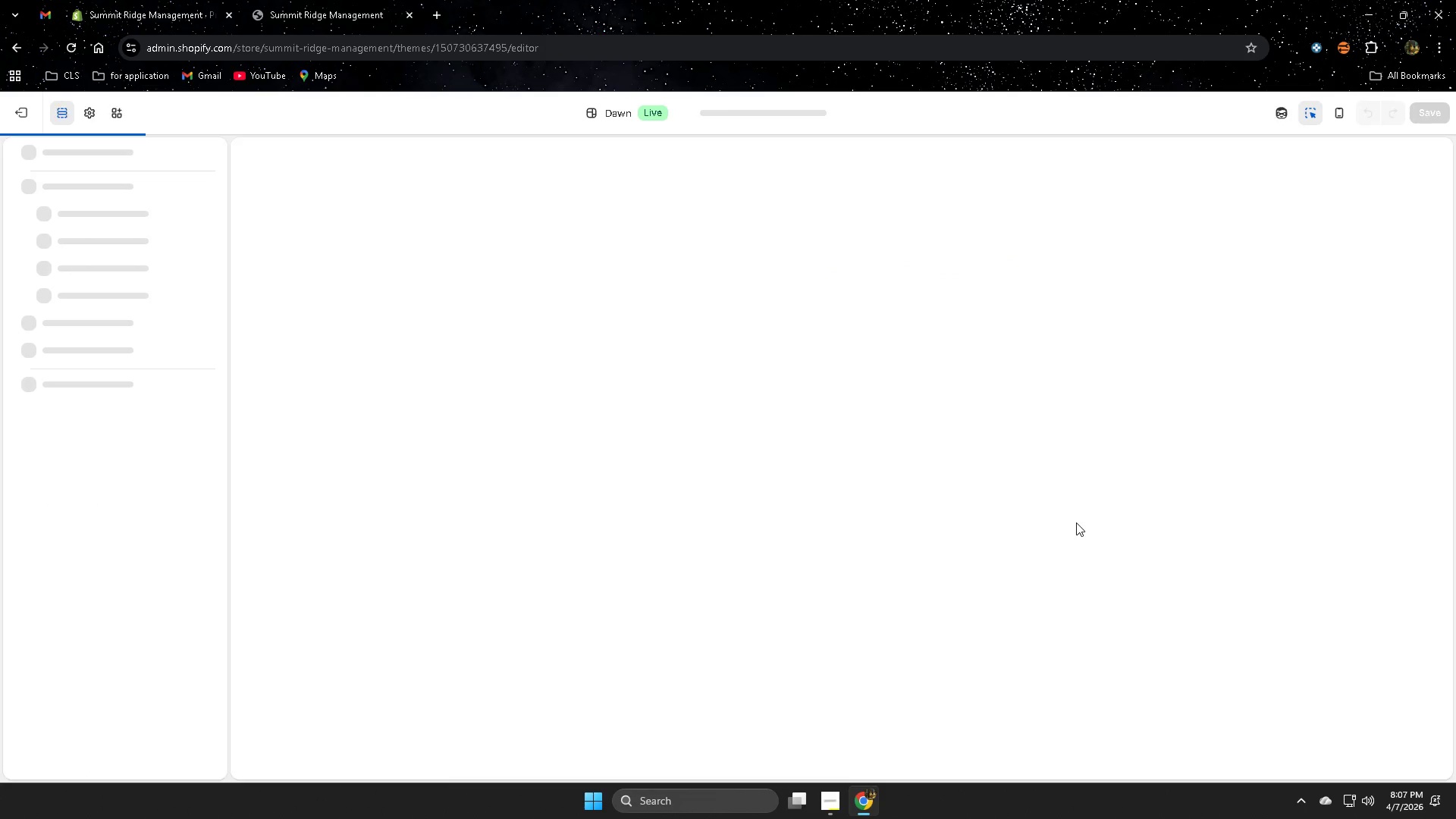 
scroll: coordinate [772, 603], scroll_direction: down, amount: 6.0
 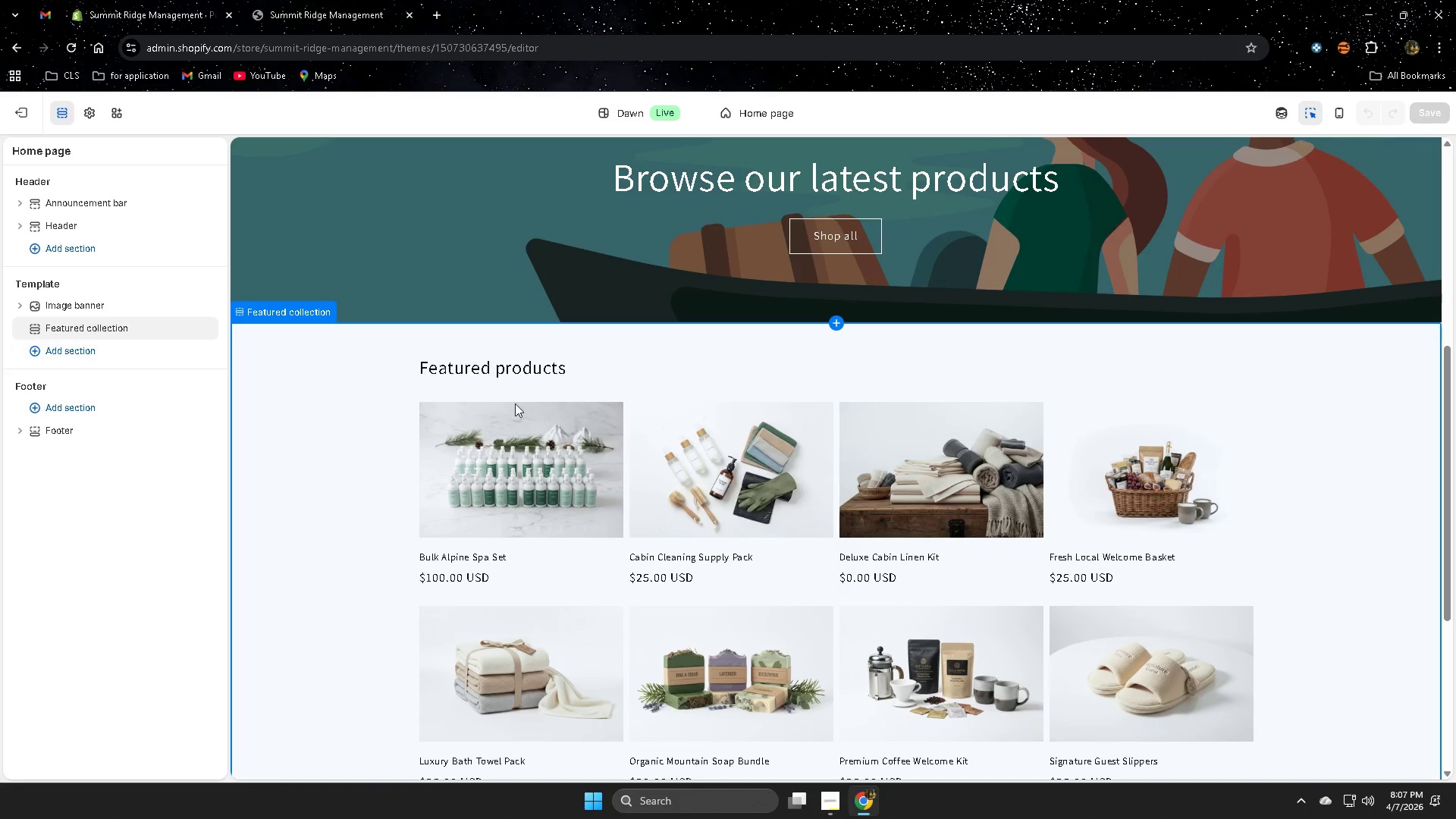 
left_click([316, 386])
 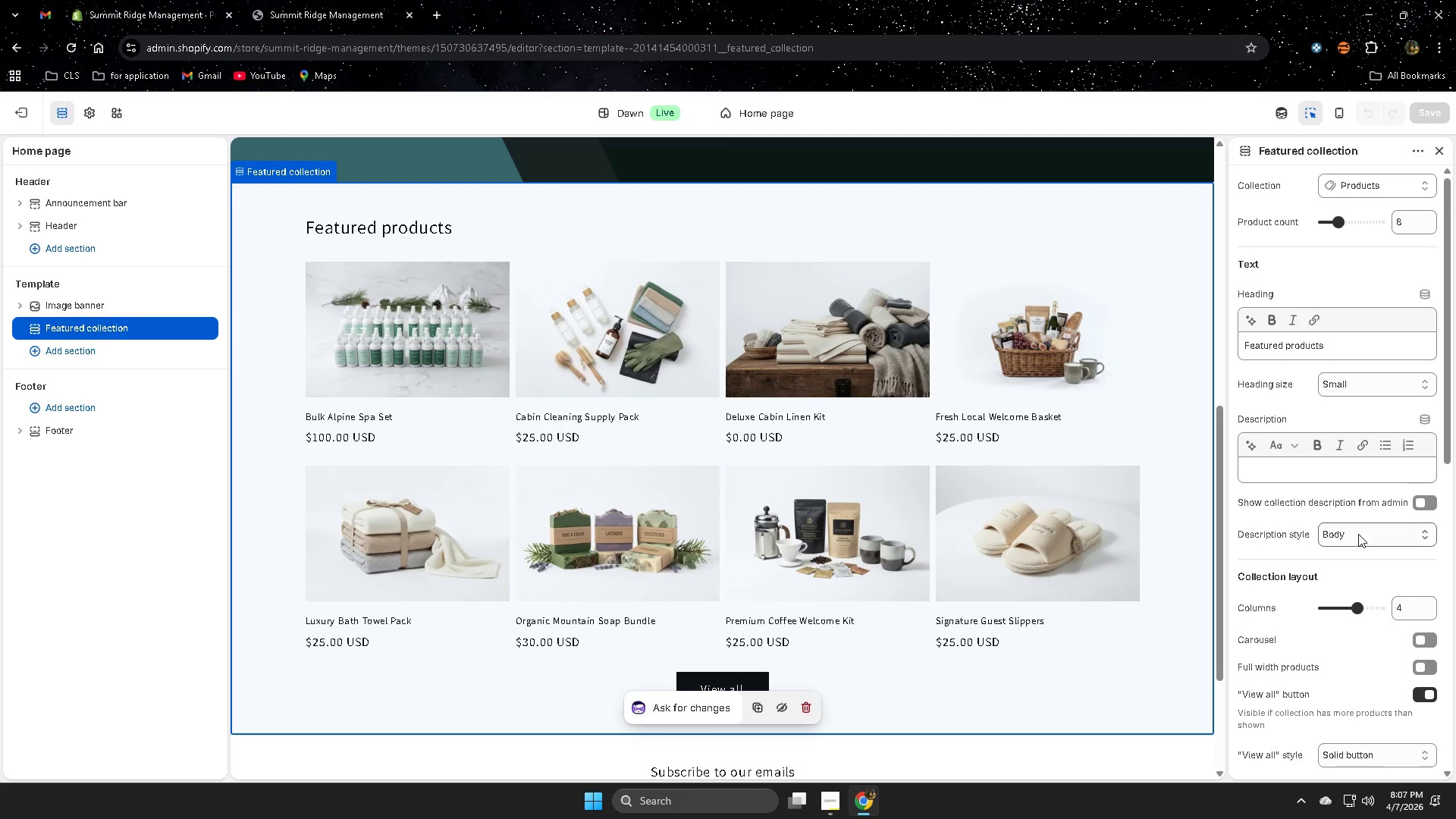 
scroll: coordinate [1386, 603], scroll_direction: down, amount: 4.0
 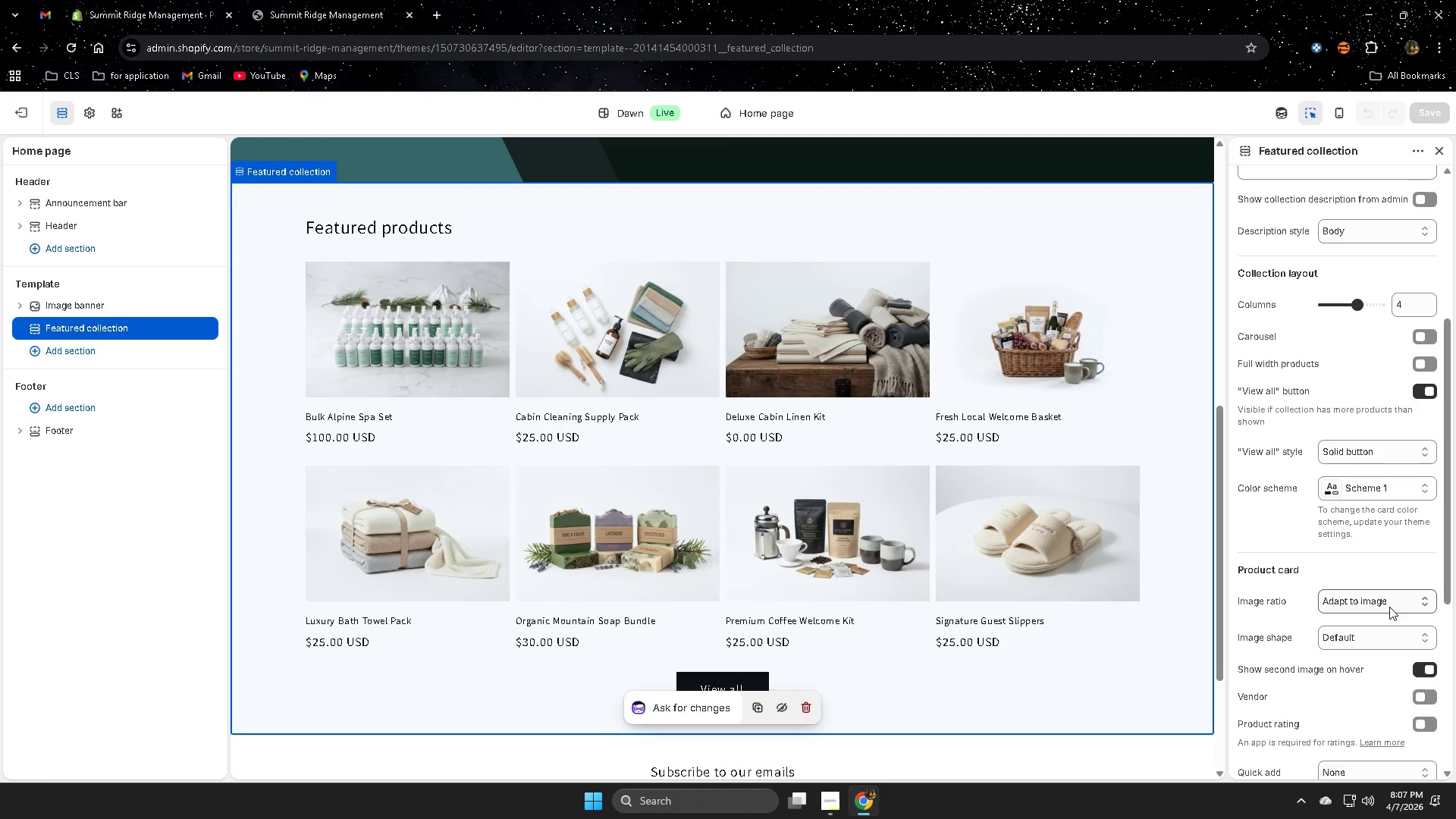 
left_click([1385, 605])
 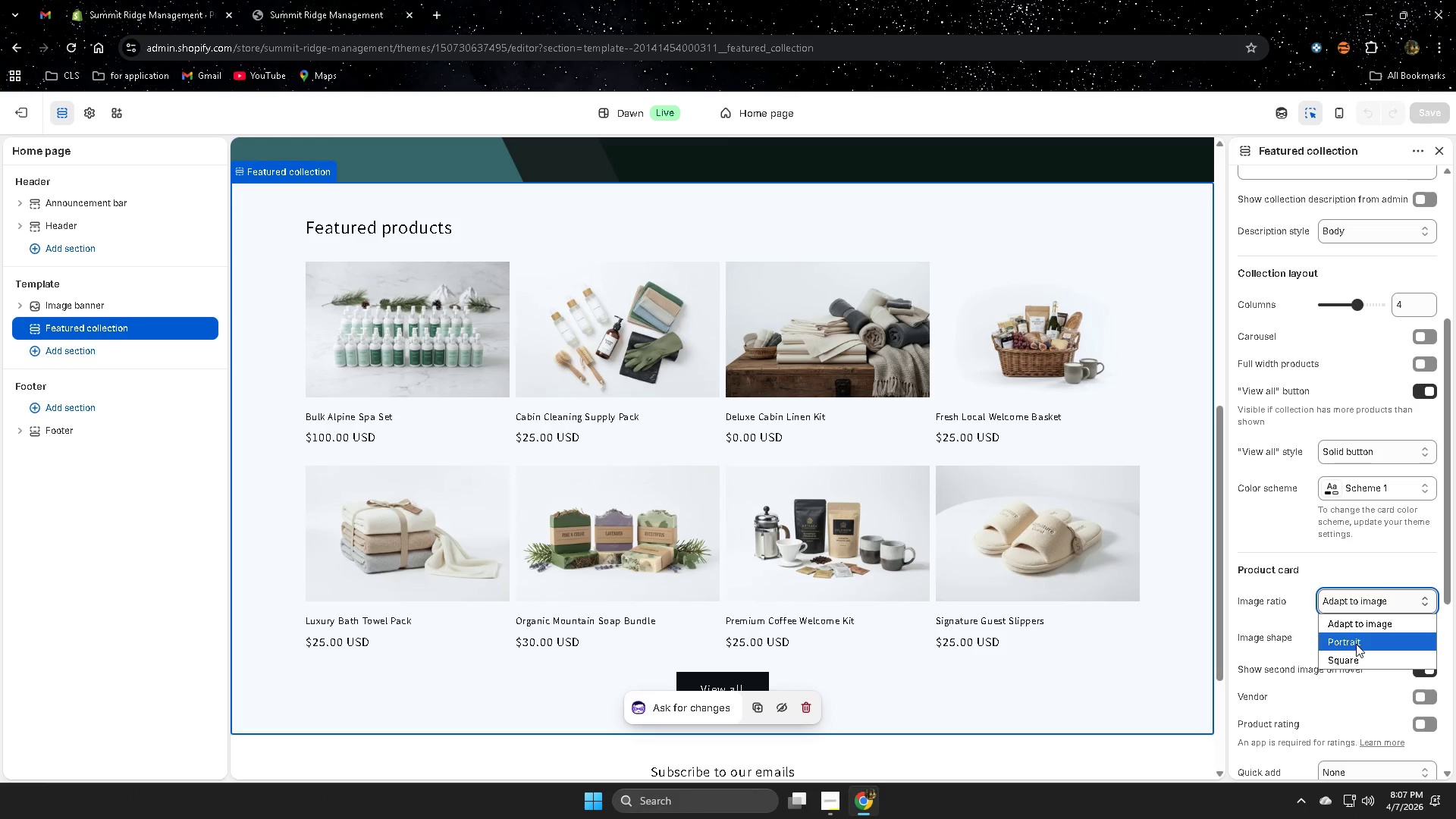 
left_click([1356, 660])
 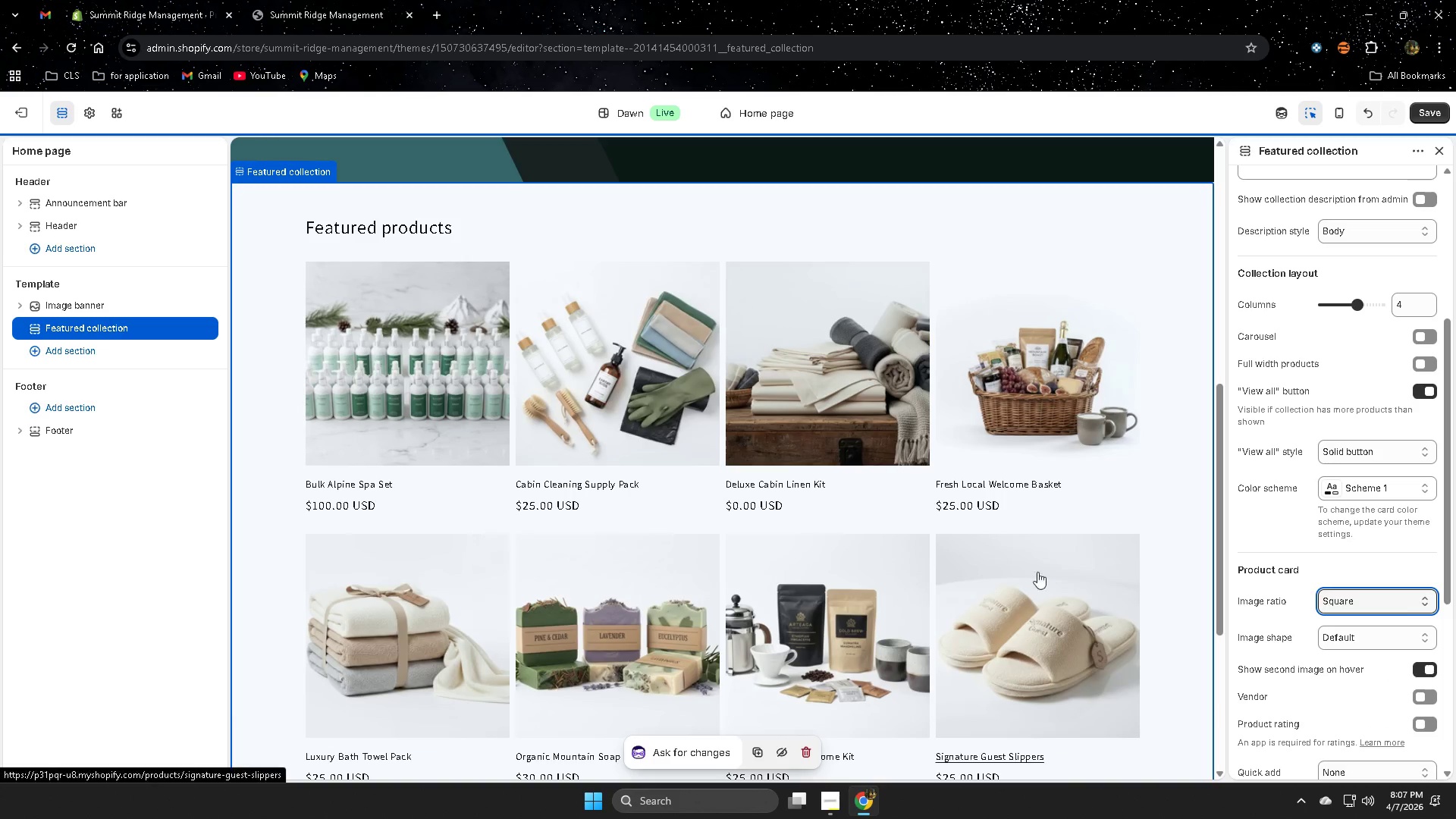 
scroll: coordinate [1164, 557], scroll_direction: down, amount: 2.0
 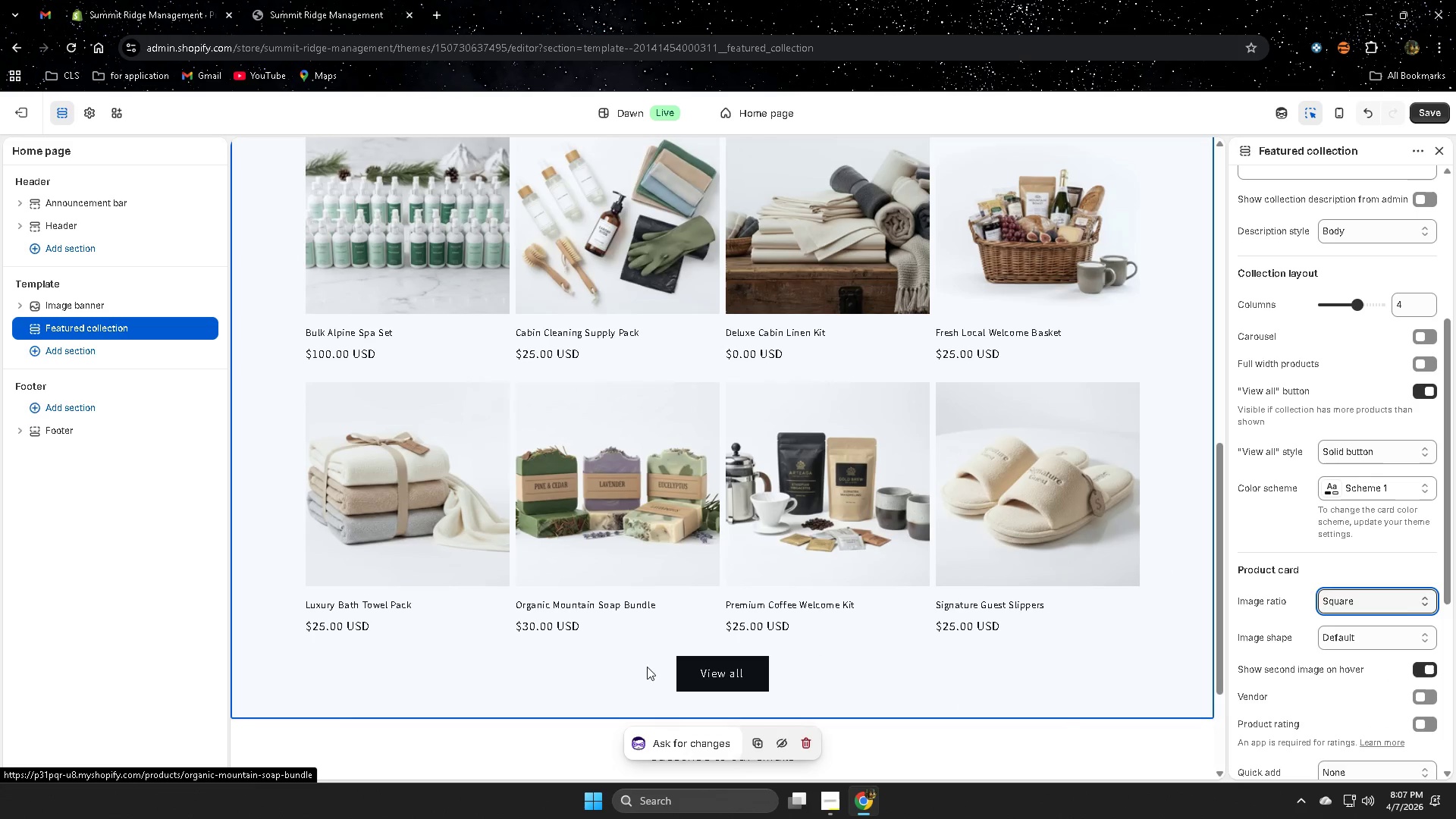 
left_click([711, 672])
 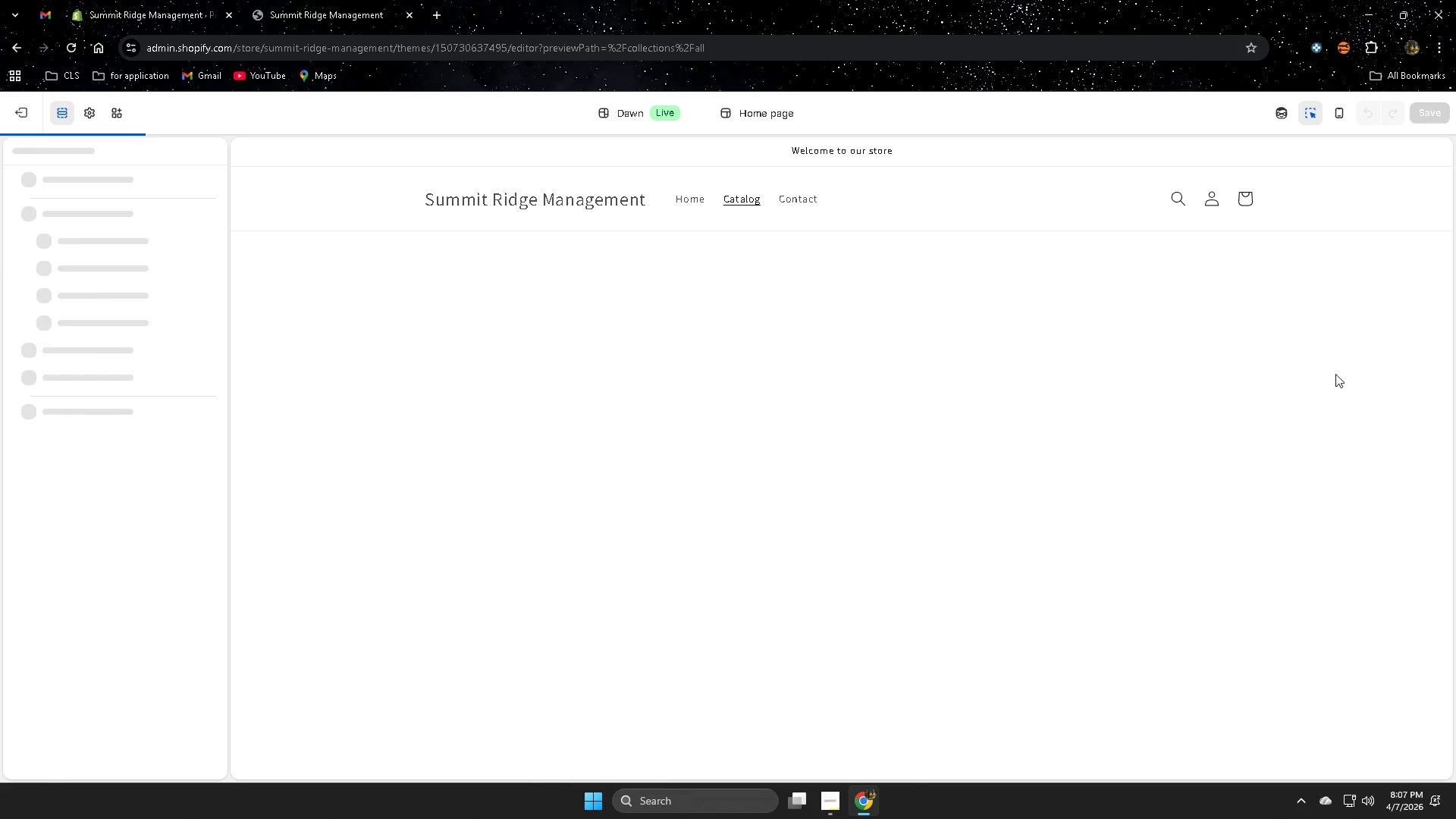 
scroll: coordinate [985, 629], scroll_direction: down, amount: 6.0
 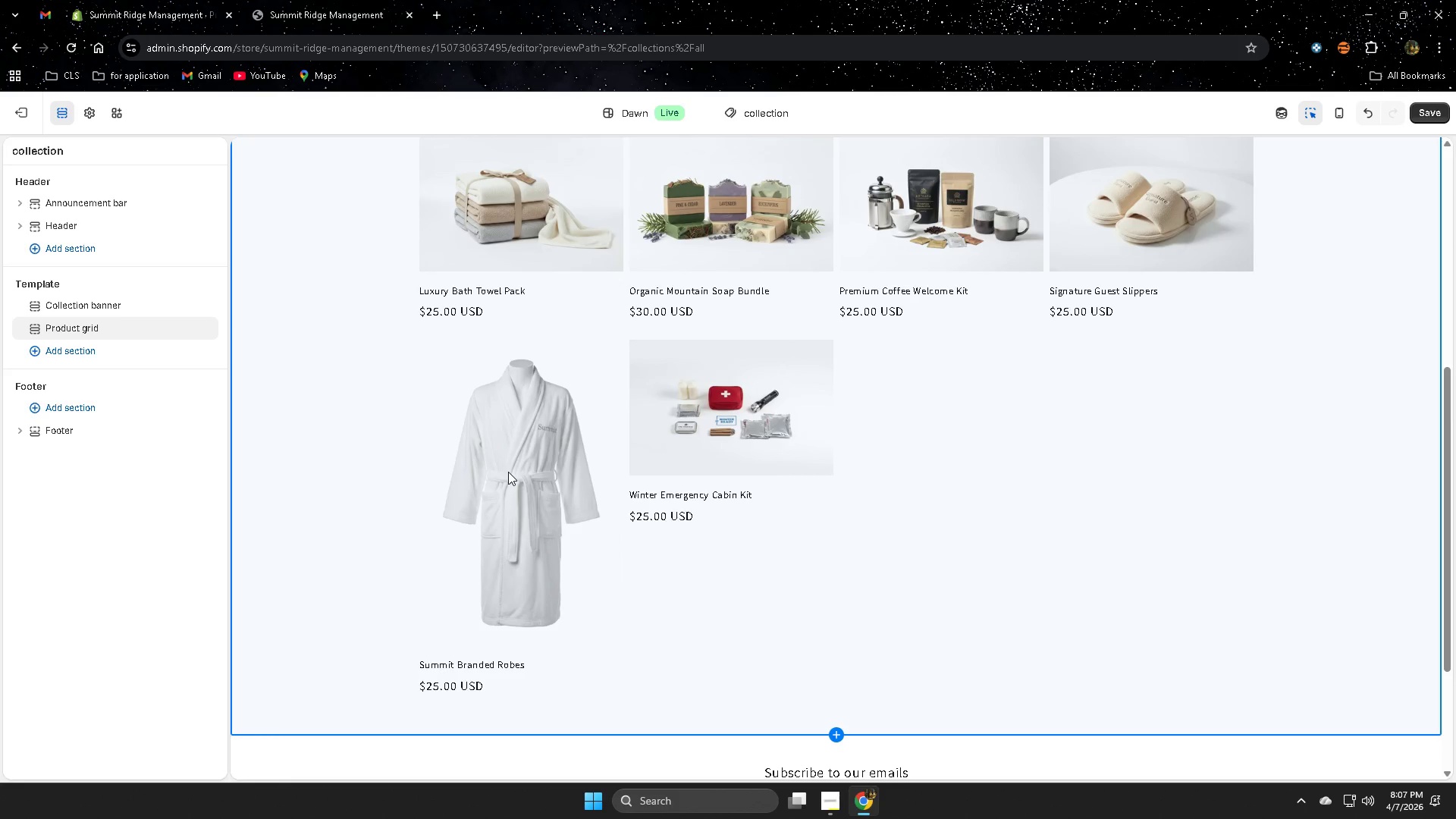 
left_click([508, 472])
 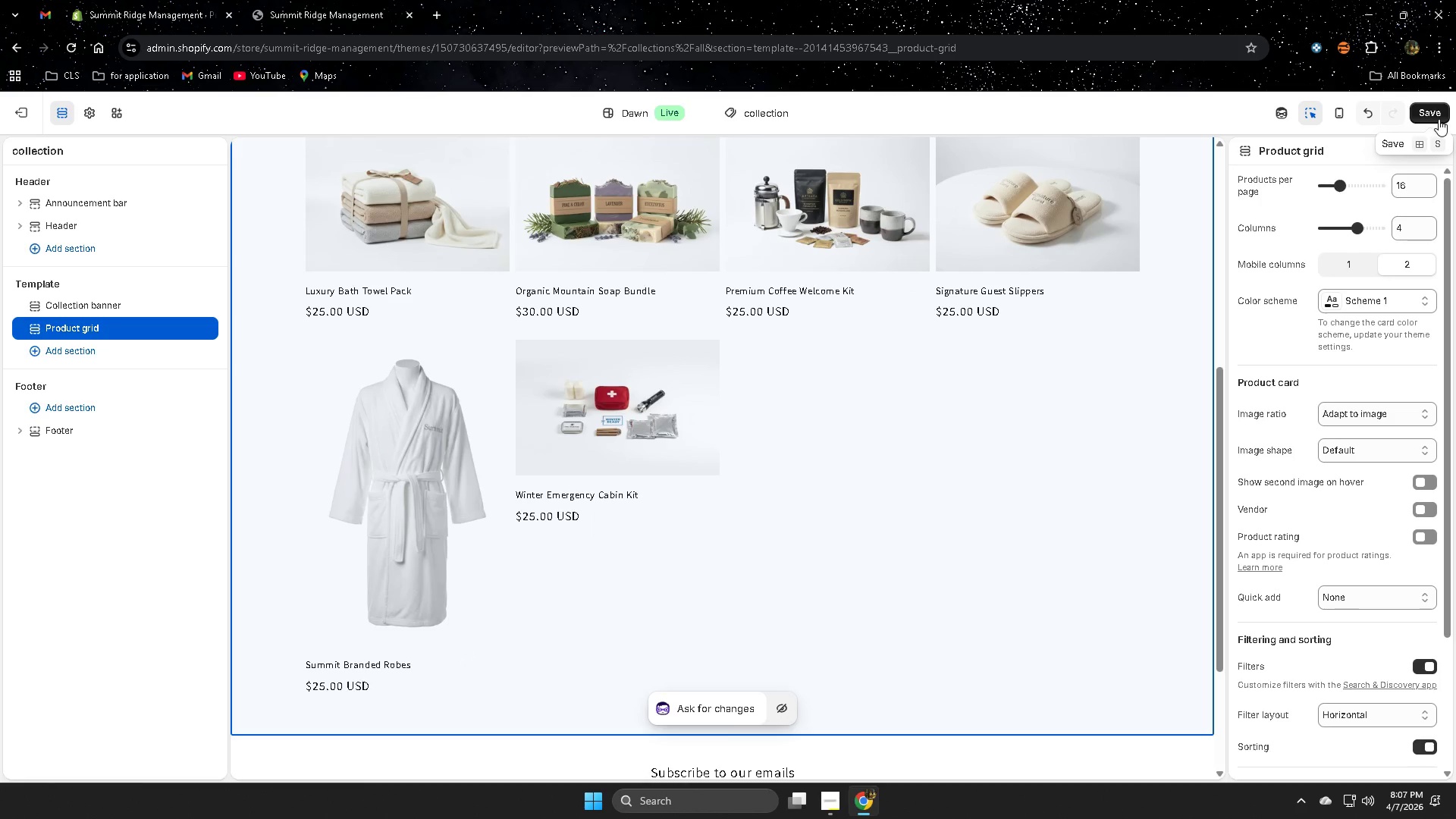 
left_click([1425, 111])
 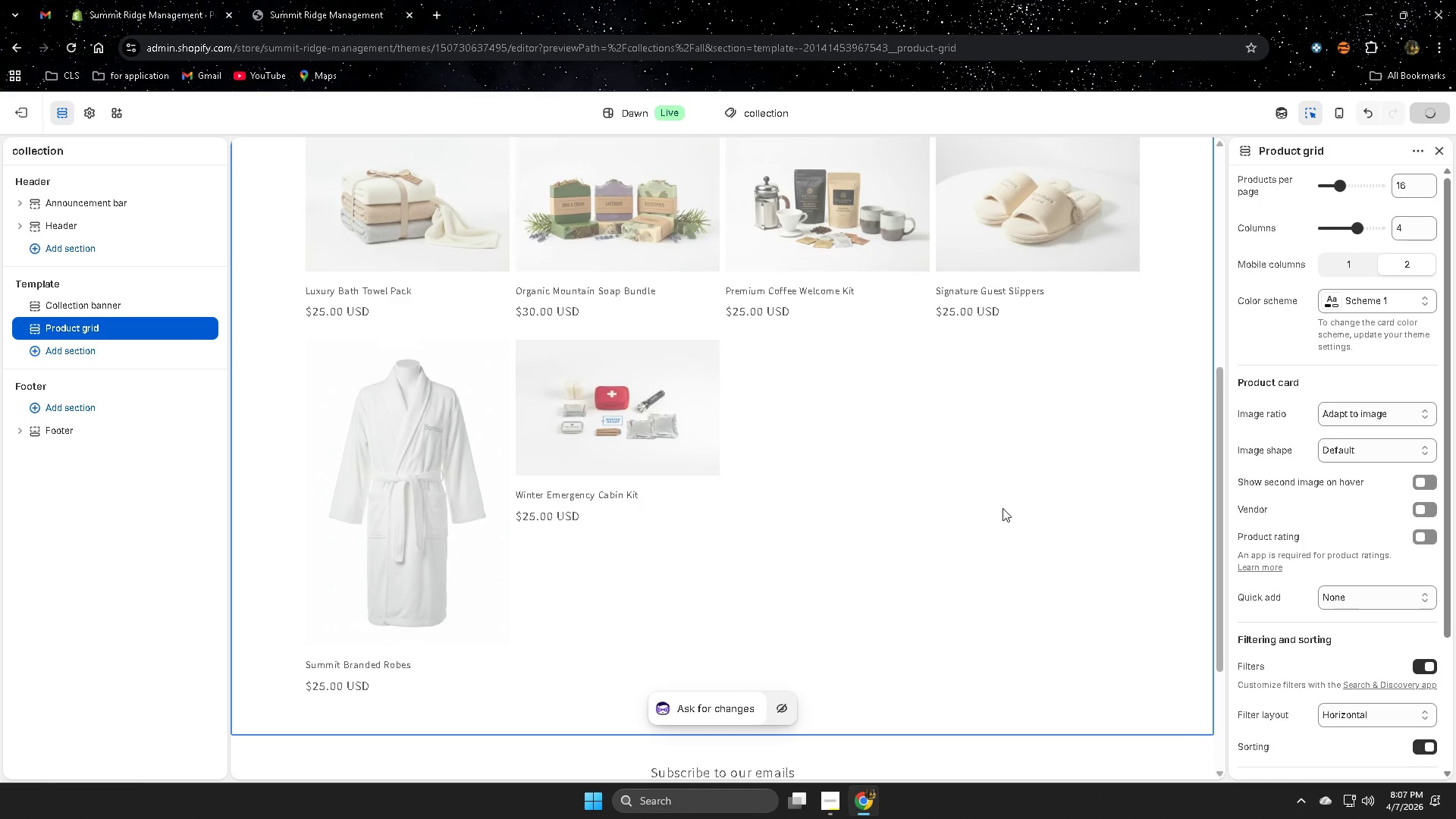 
scroll: coordinate [999, 509], scroll_direction: up, amount: 9.0
 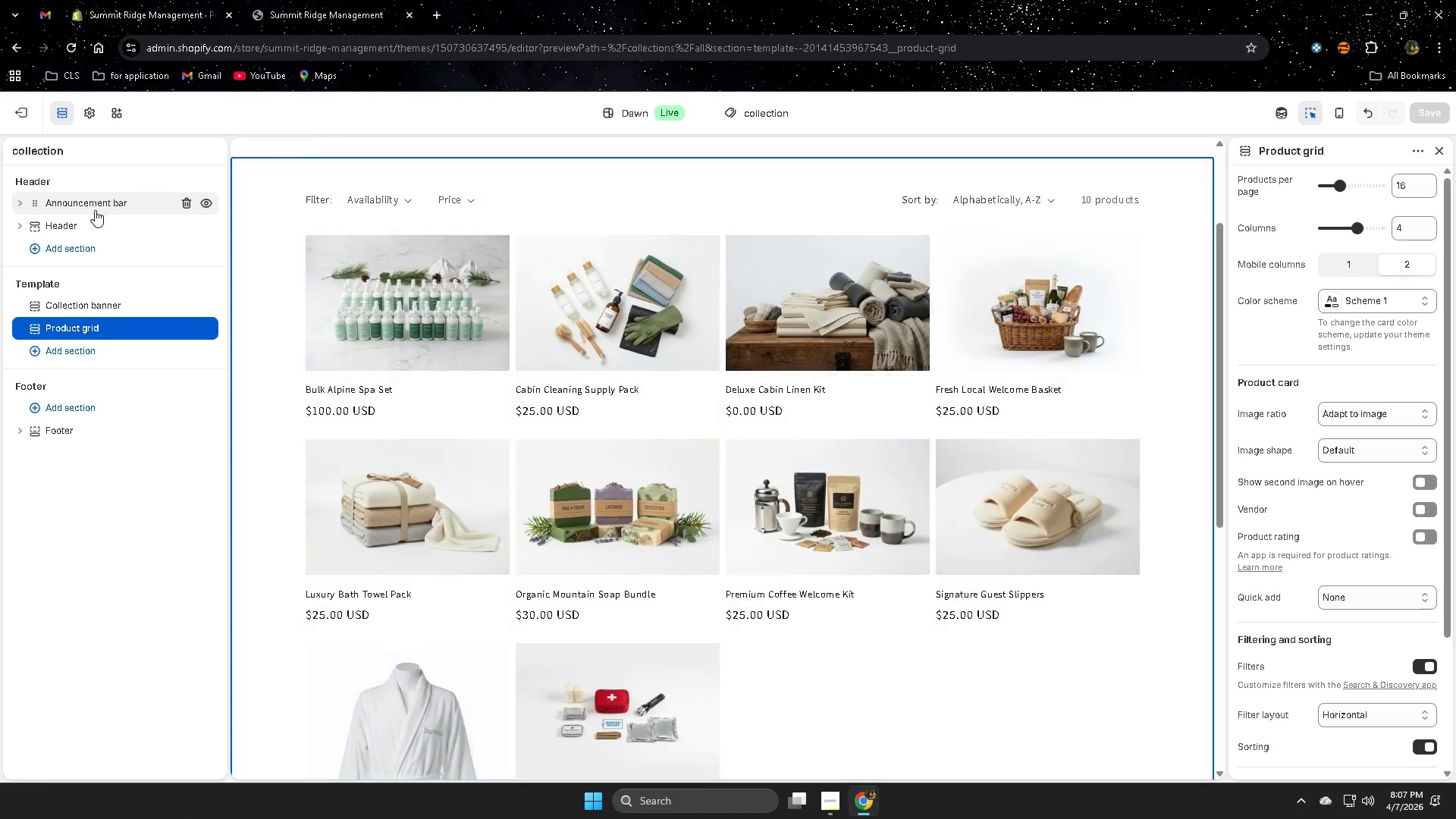 
wait(5.49)
 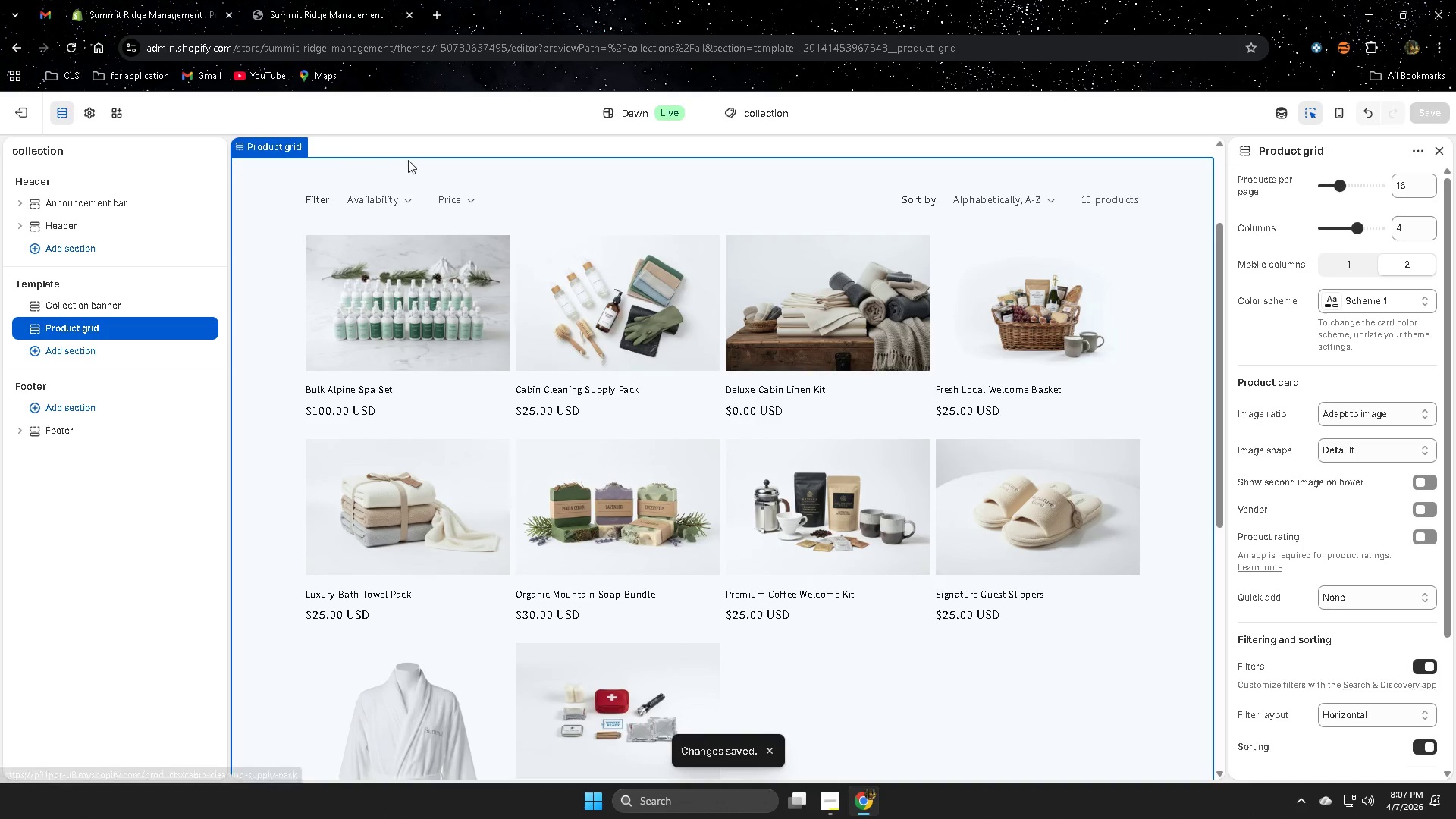 
left_click([143, 198])
 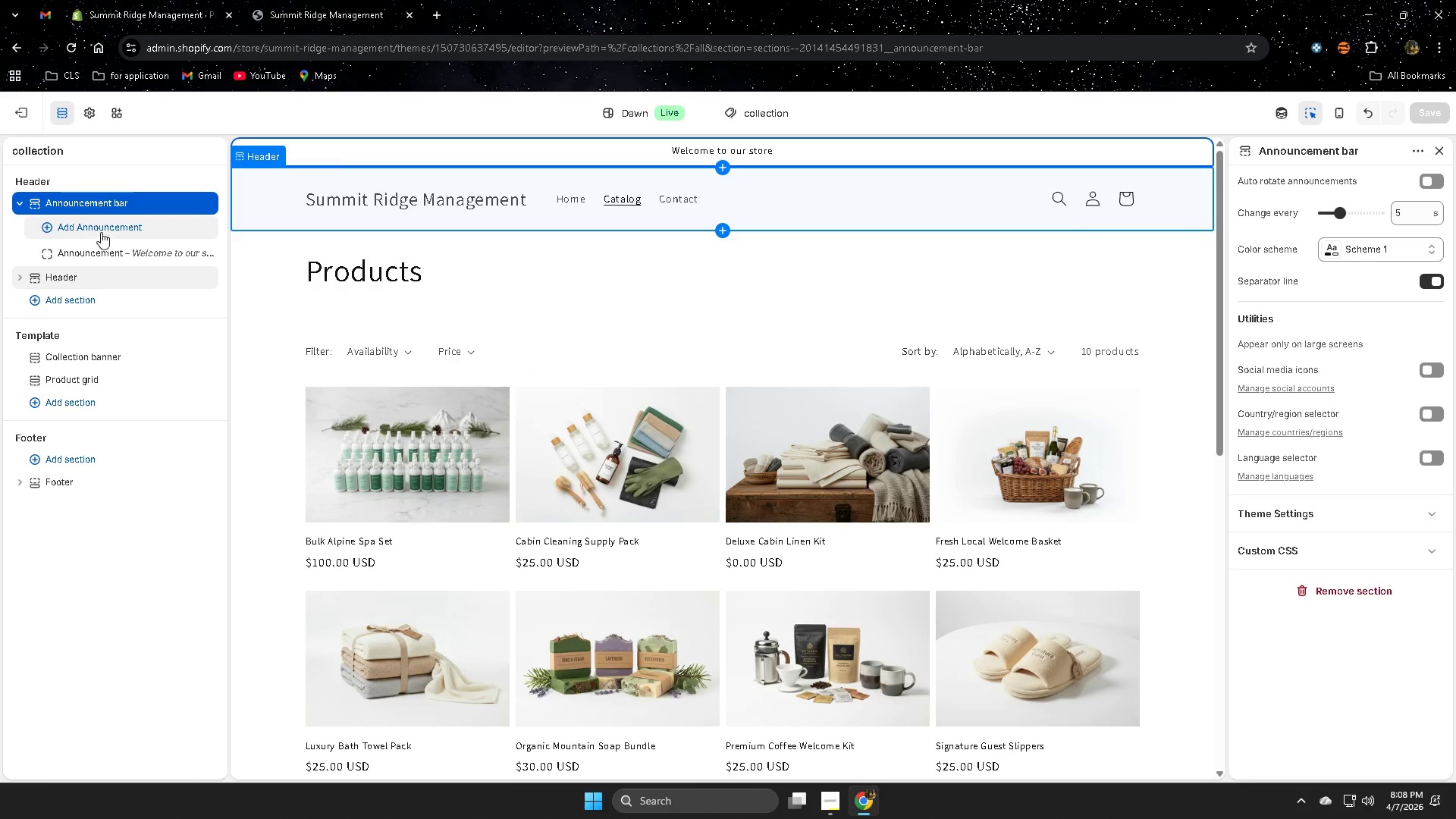 
left_click([125, 287])
 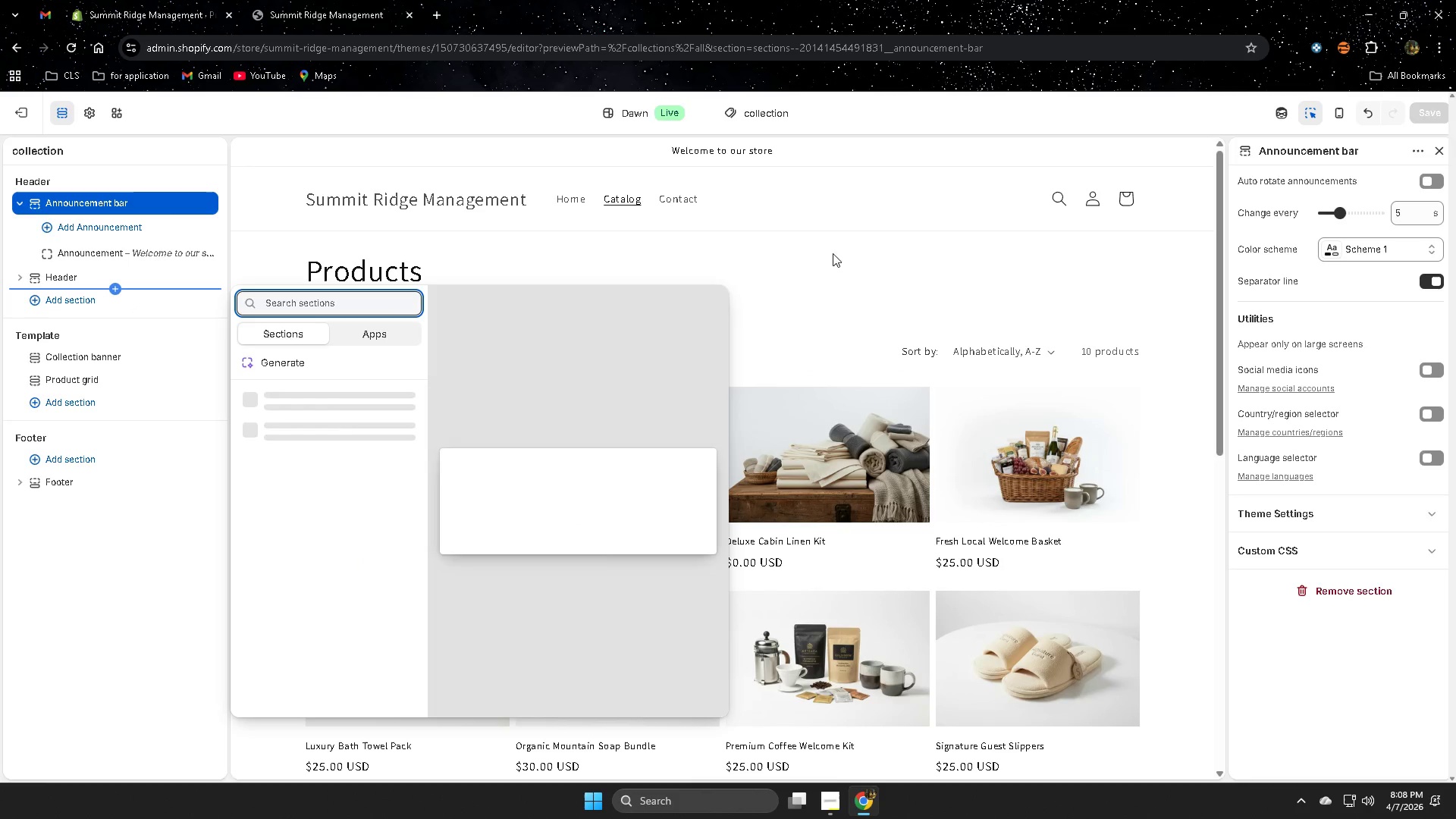 
left_click([836, 204])
 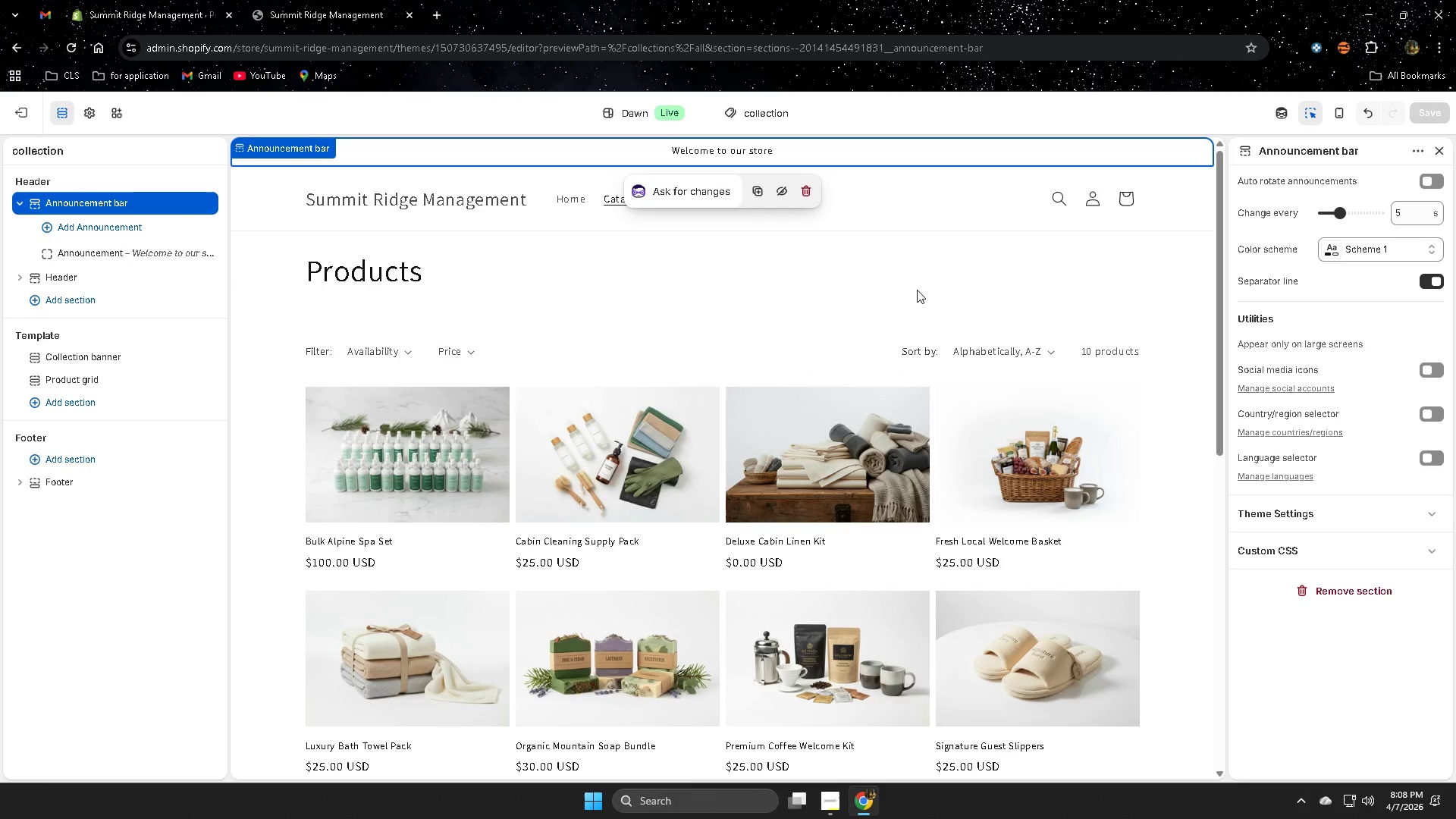 
scroll: coordinate [788, 413], scroll_direction: up, amount: 5.0
 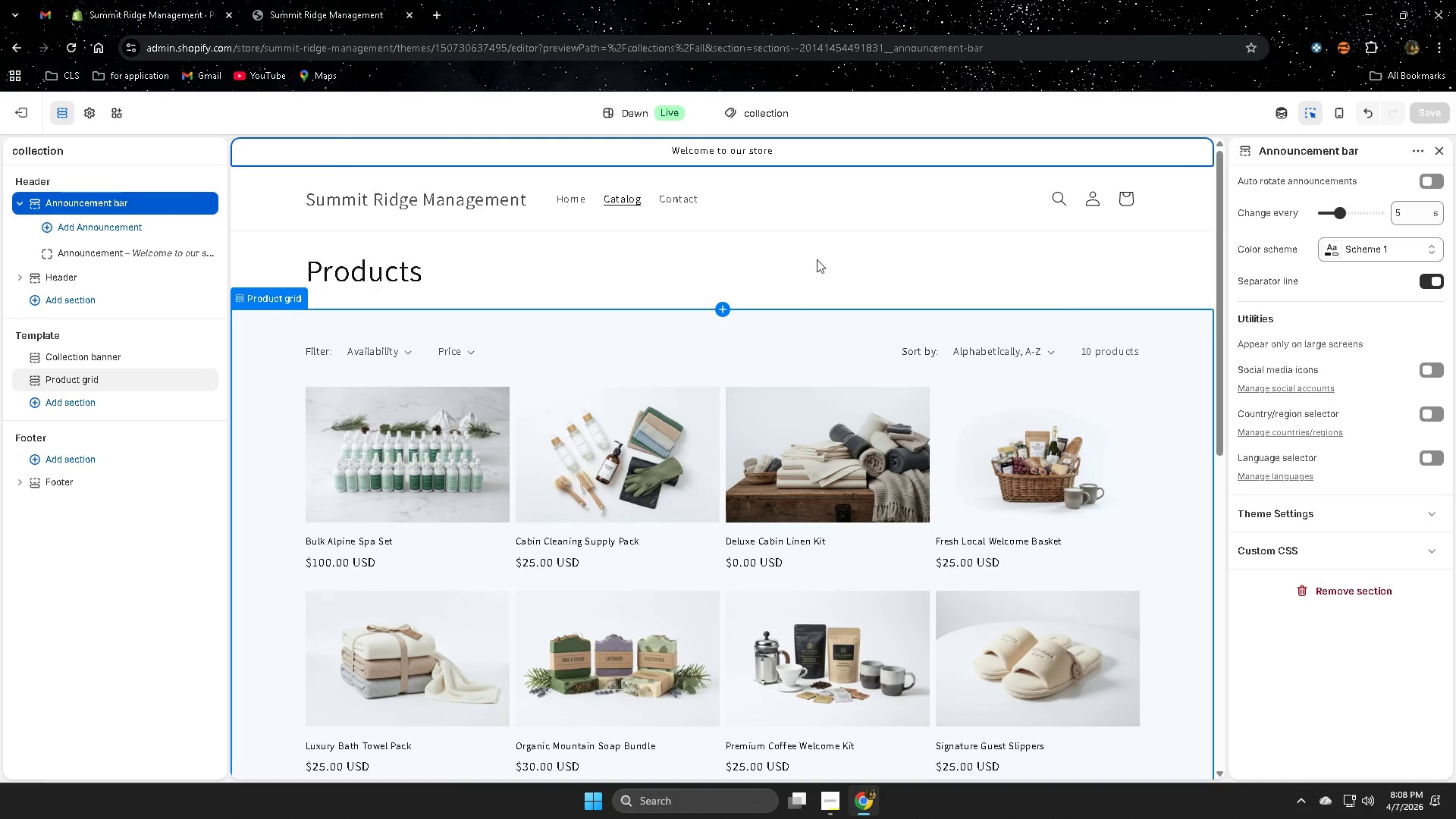 
left_click([812, 202])
 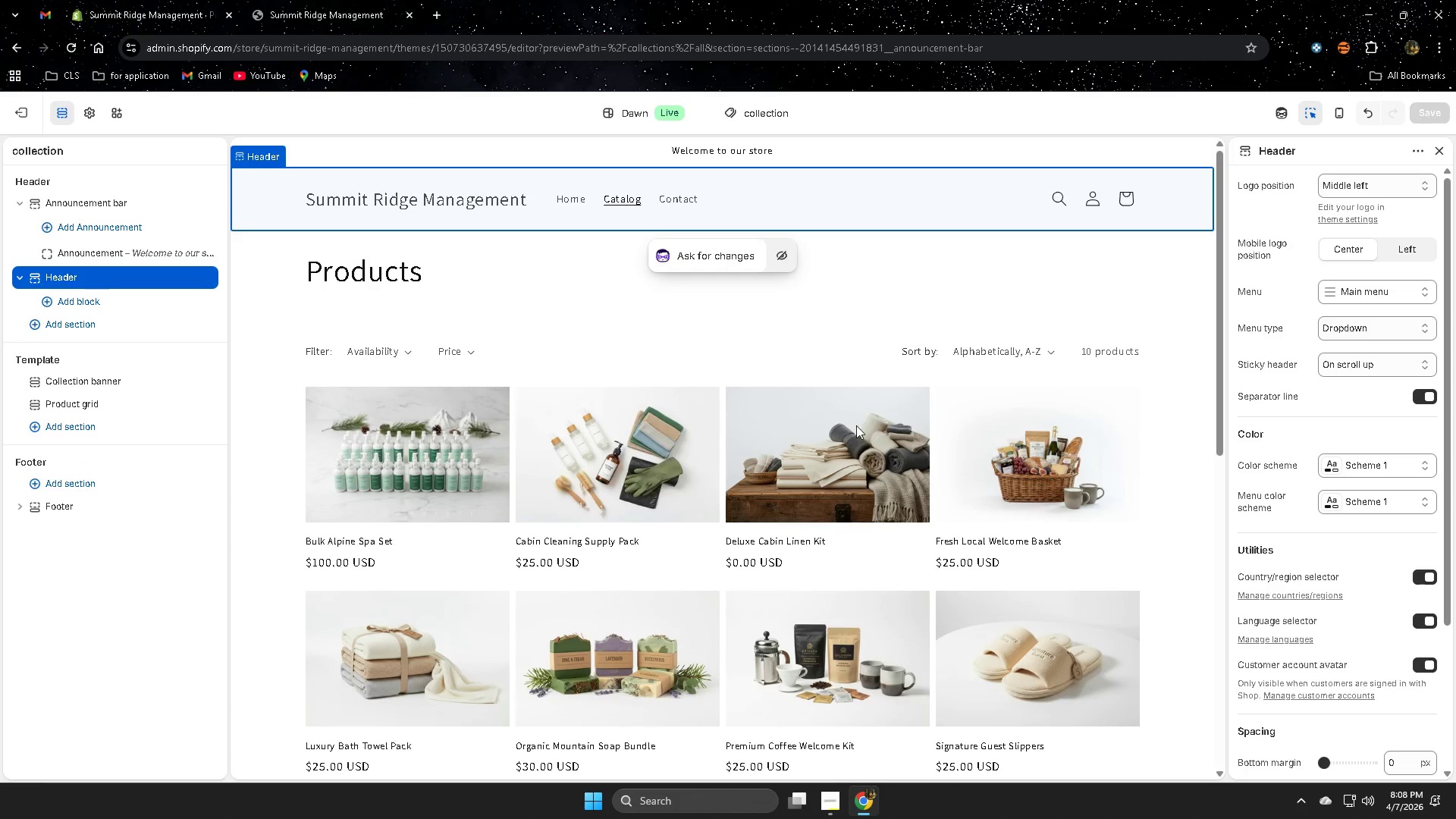 
scroll: coordinate [773, 284], scroll_direction: up, amount: 8.0
 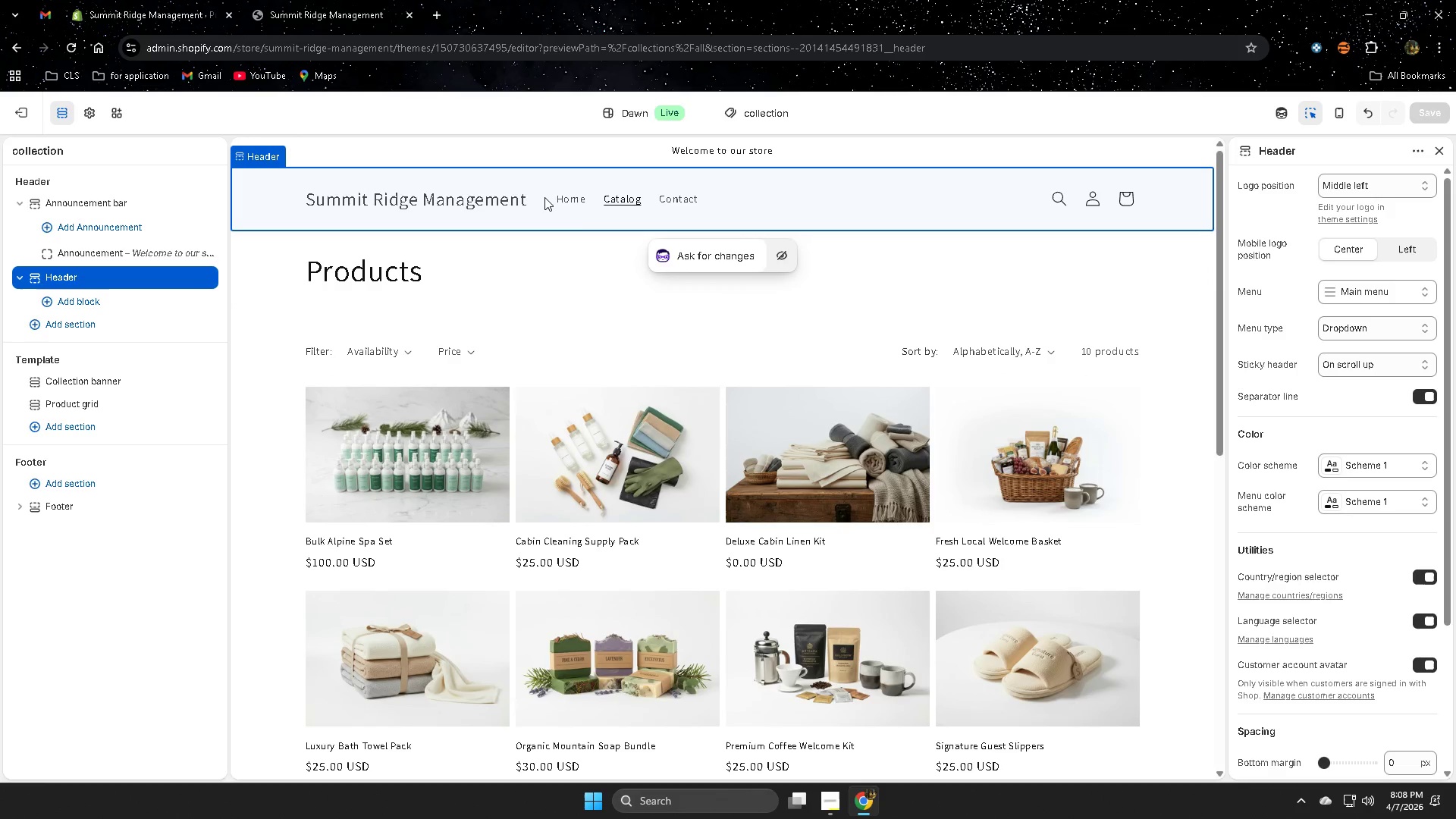 
left_click([576, 204])
 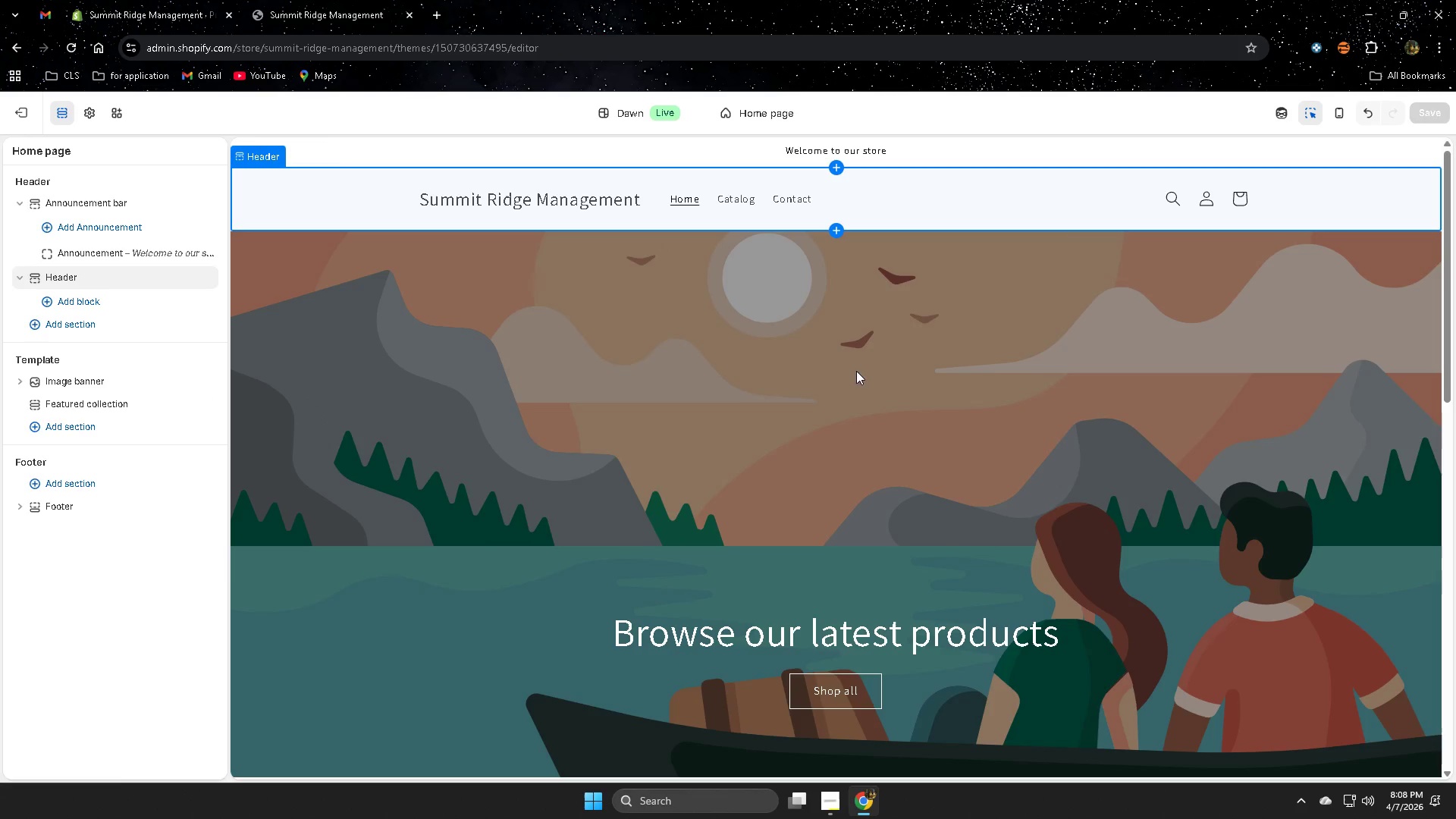 
scroll: coordinate [1073, 443], scroll_direction: down, amount: 2.0
 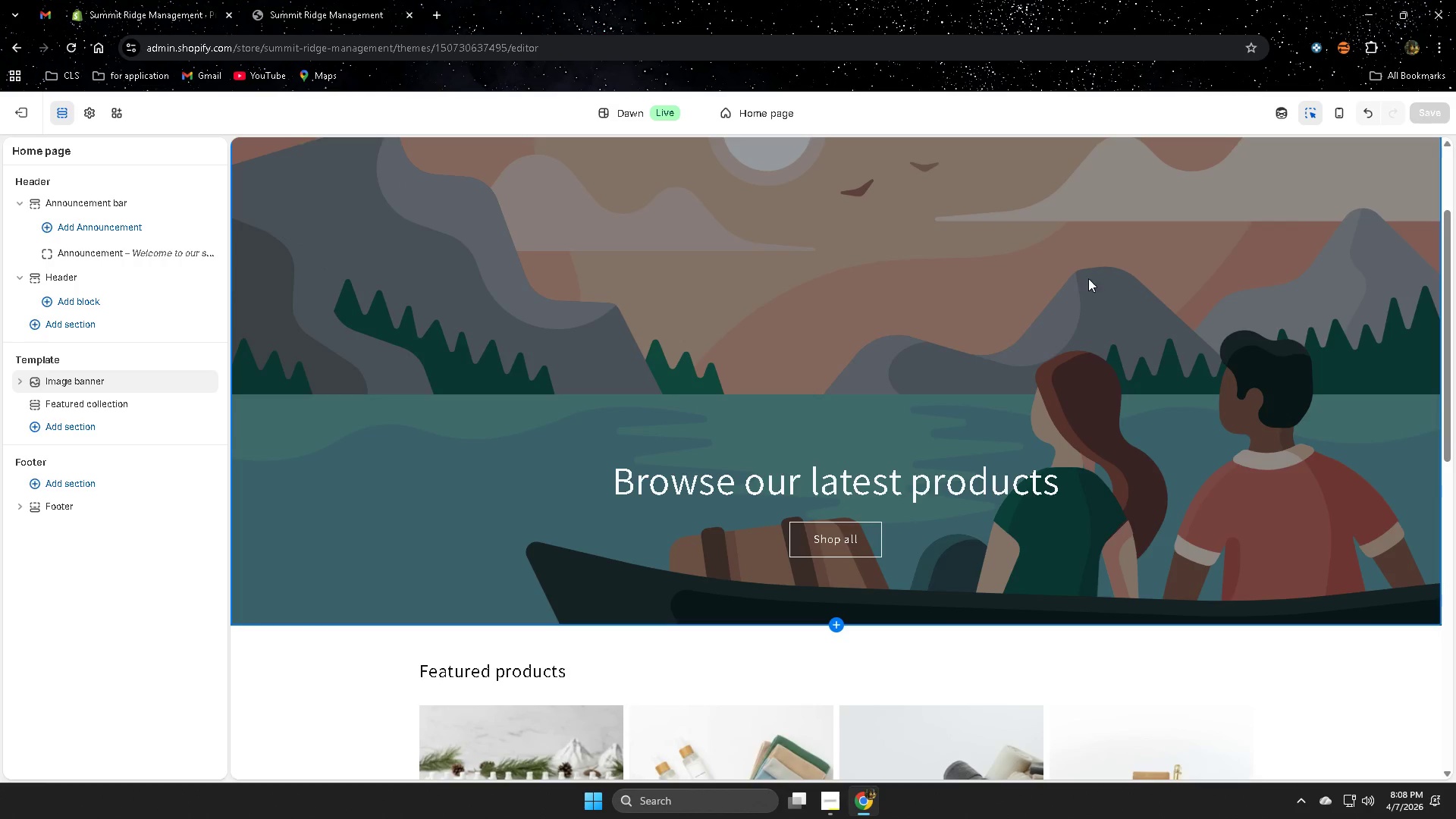 
left_click([1314, 226])
 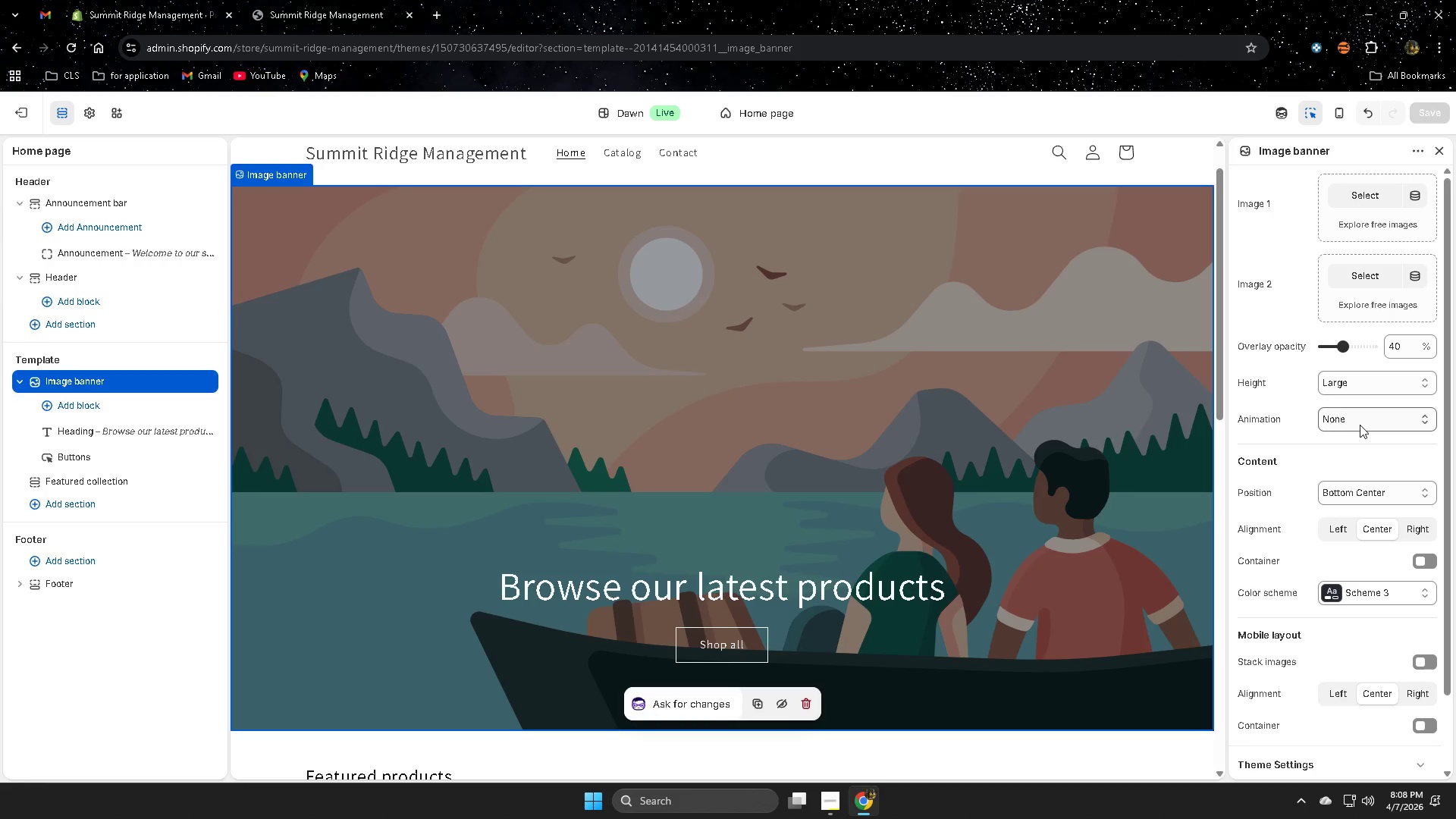 
left_click([1370, 384])
 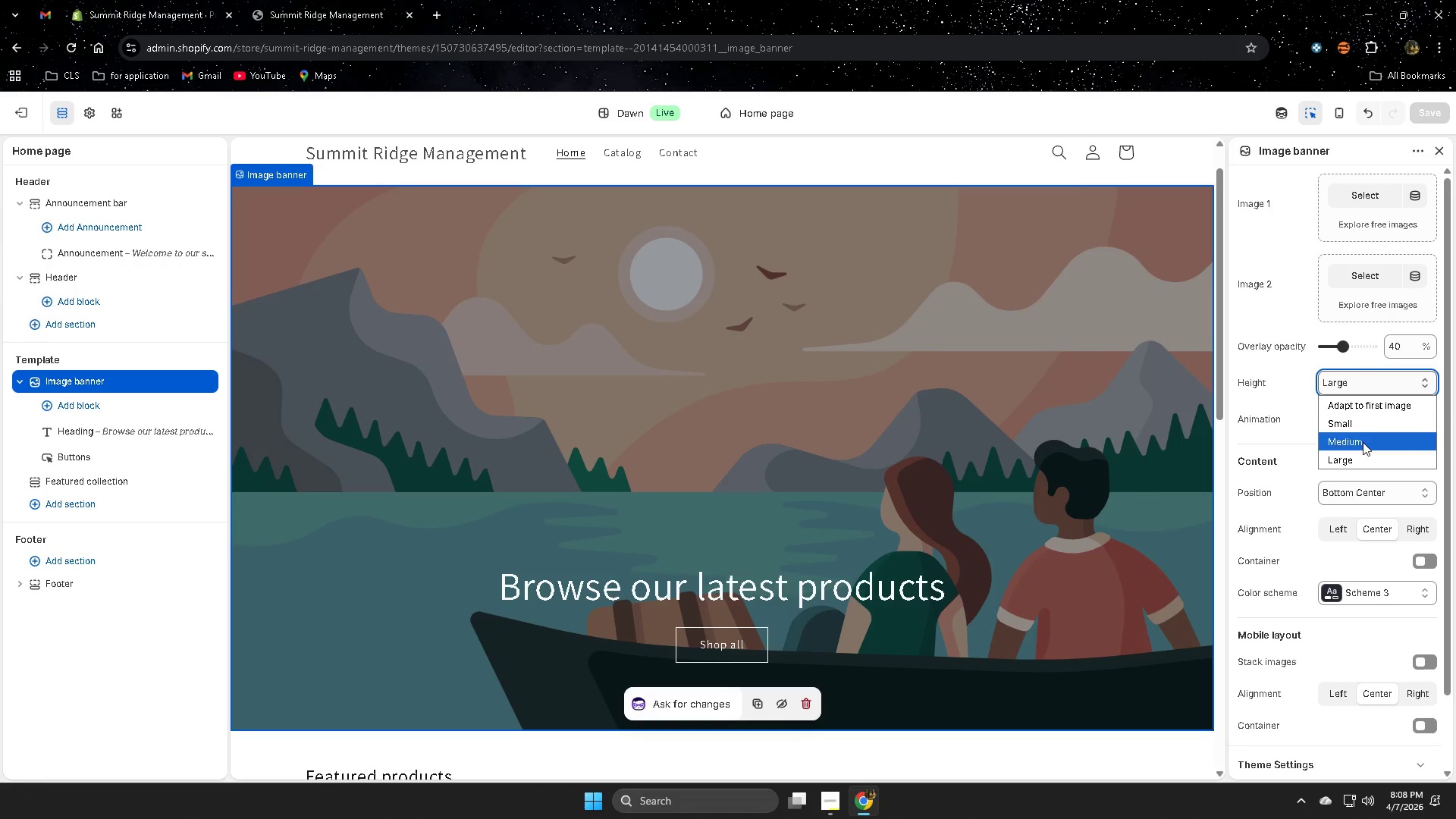 
left_click([1363, 442])
 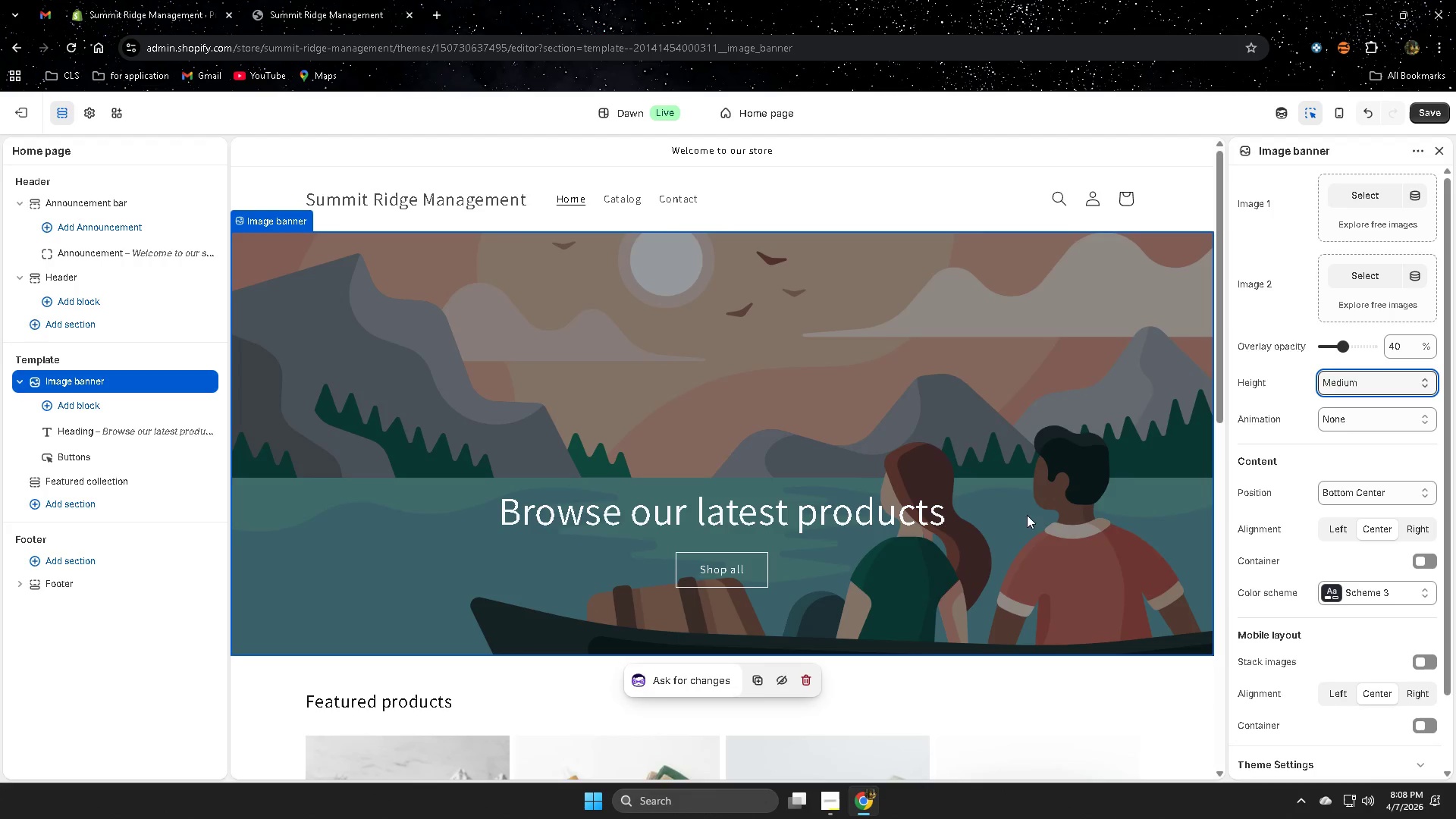 
scroll: coordinate [925, 544], scroll_direction: down, amount: 3.0
 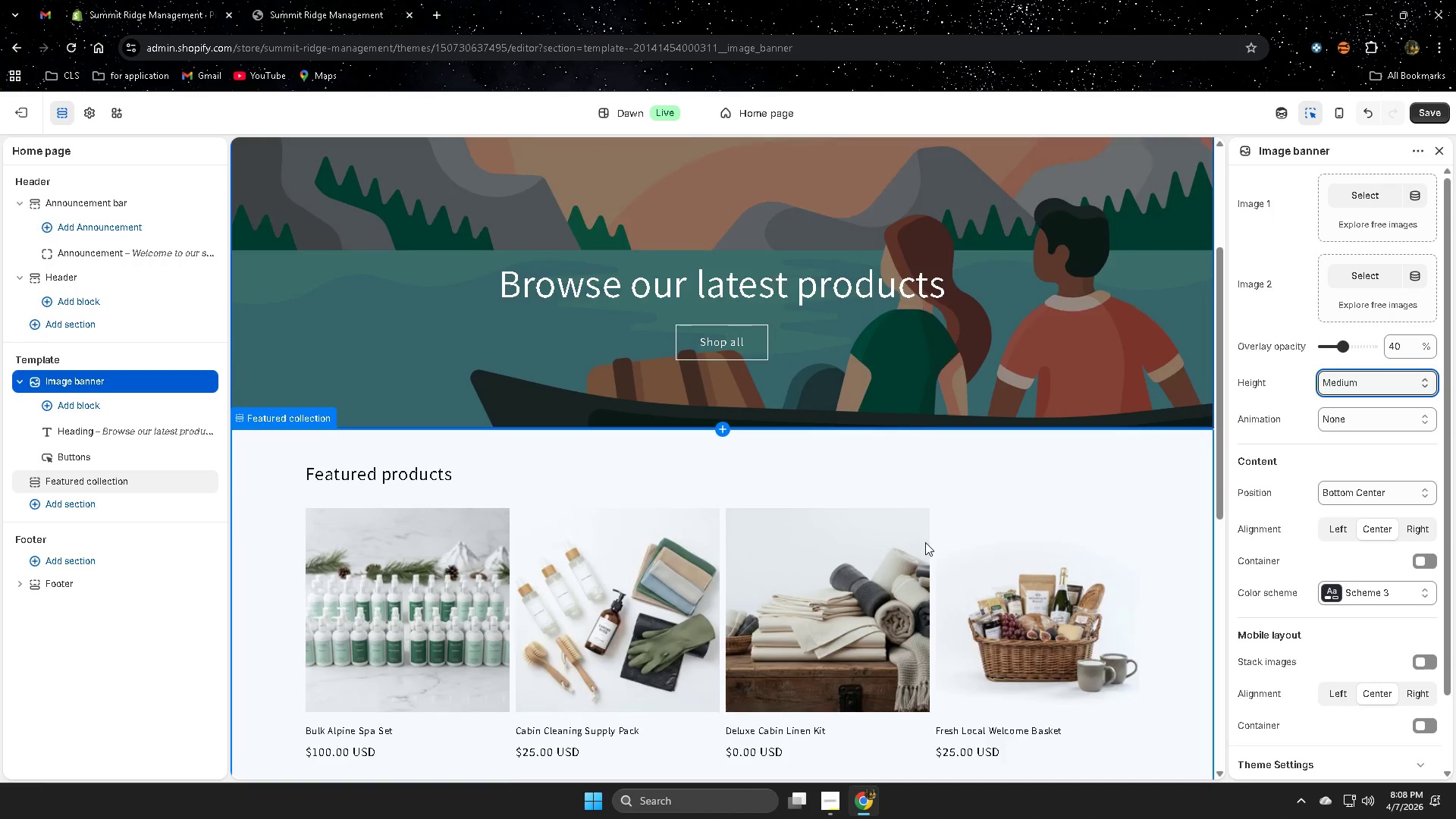 
scroll: coordinate [925, 542], scroll_direction: up, amount: 2.0
 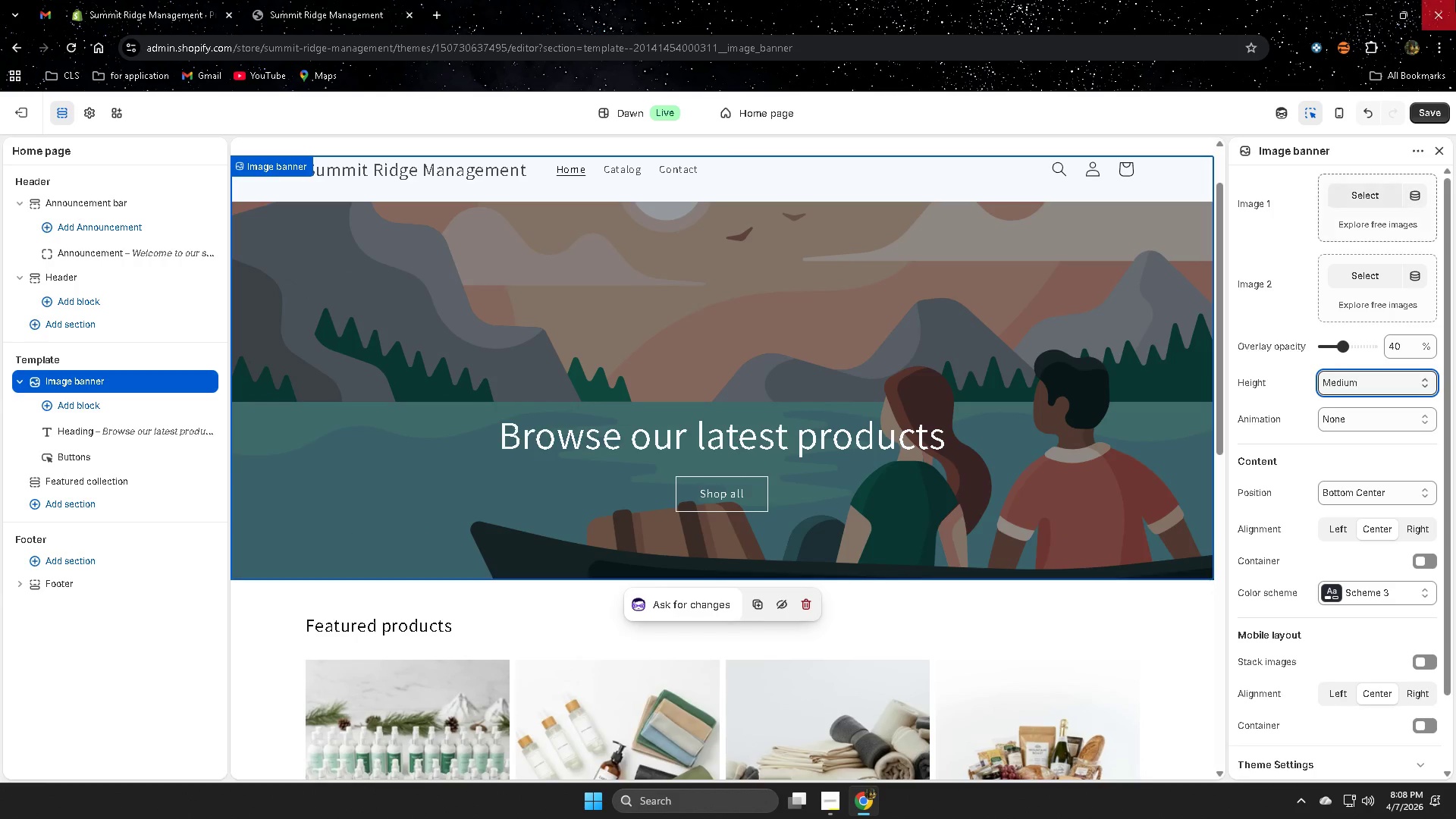 
wait(5.15)
 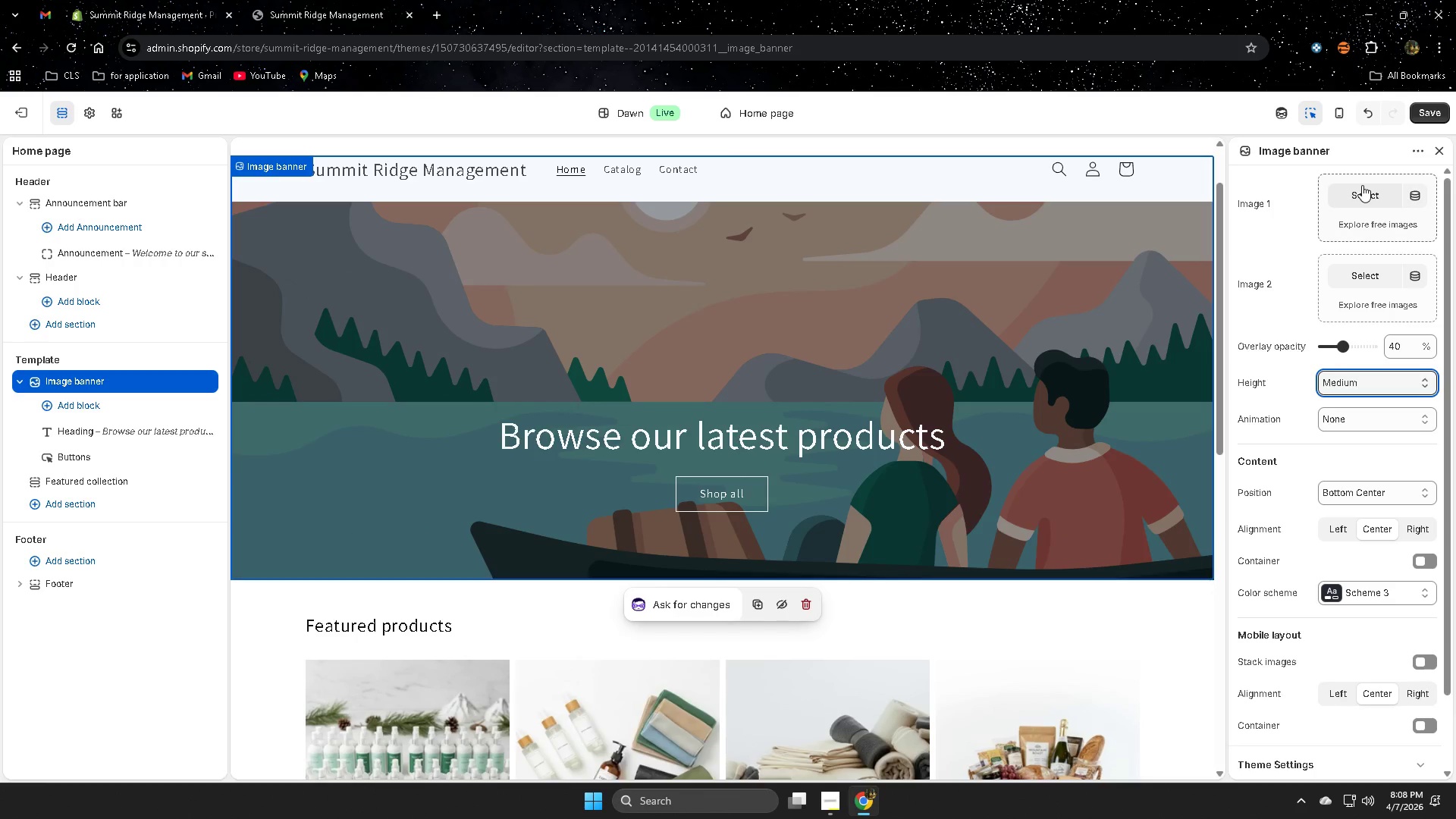 
left_click([1284, 115])
 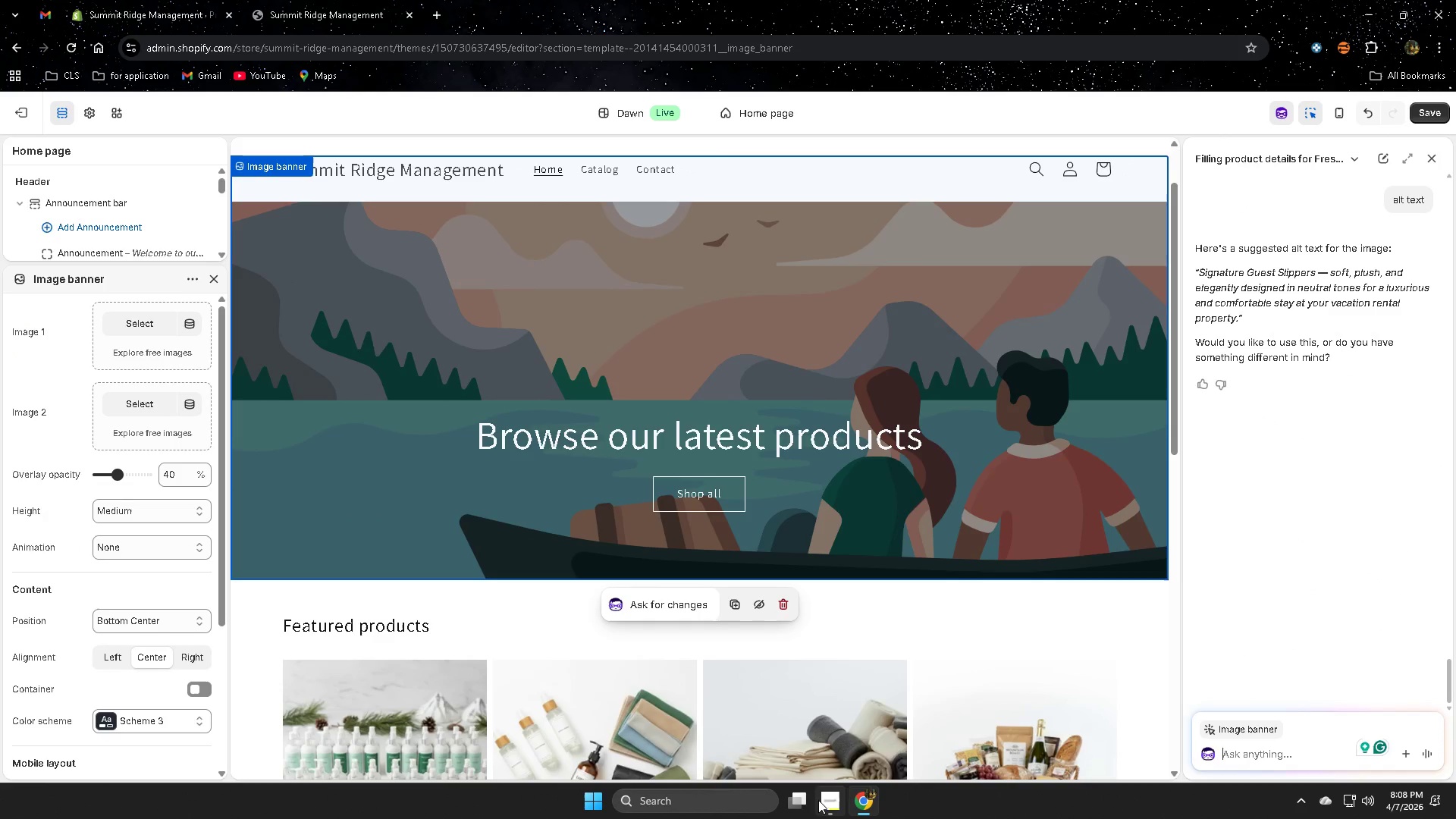 
left_click([822, 733])